 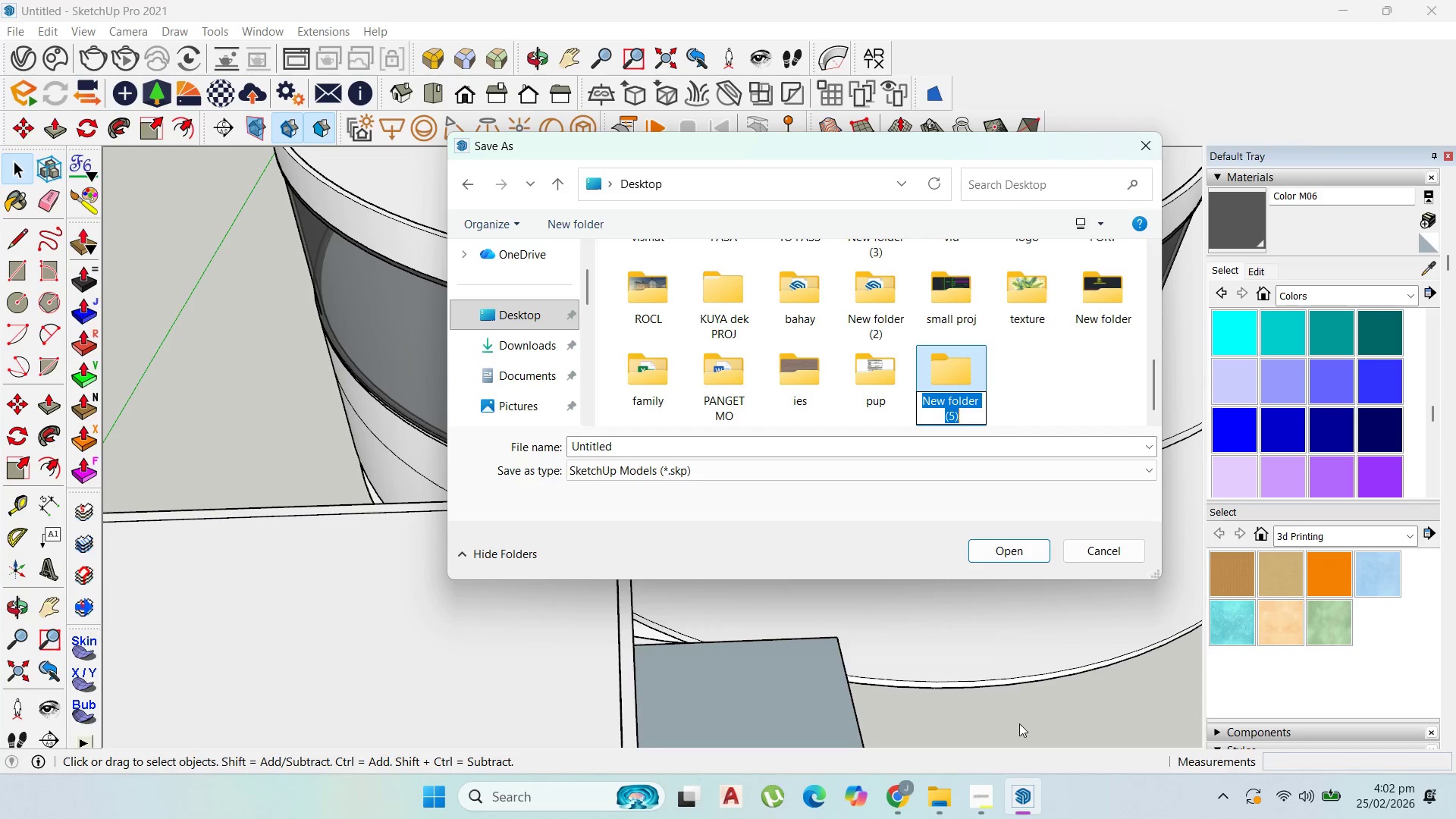 
type(arts pavillio n)
 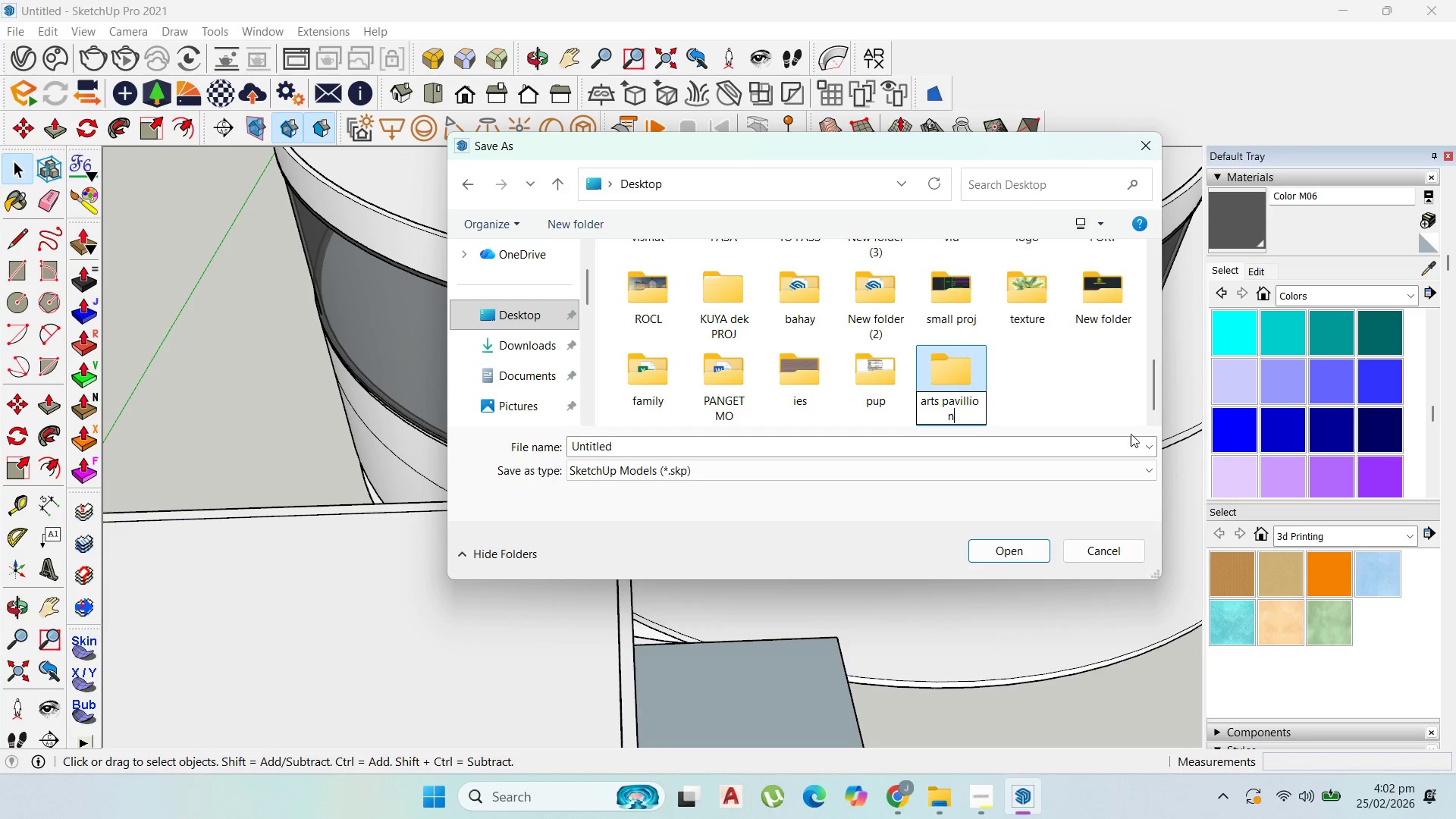 
left_click_drag(start_coordinate=[1037, 368], to_coordinate=[1021, 363])
 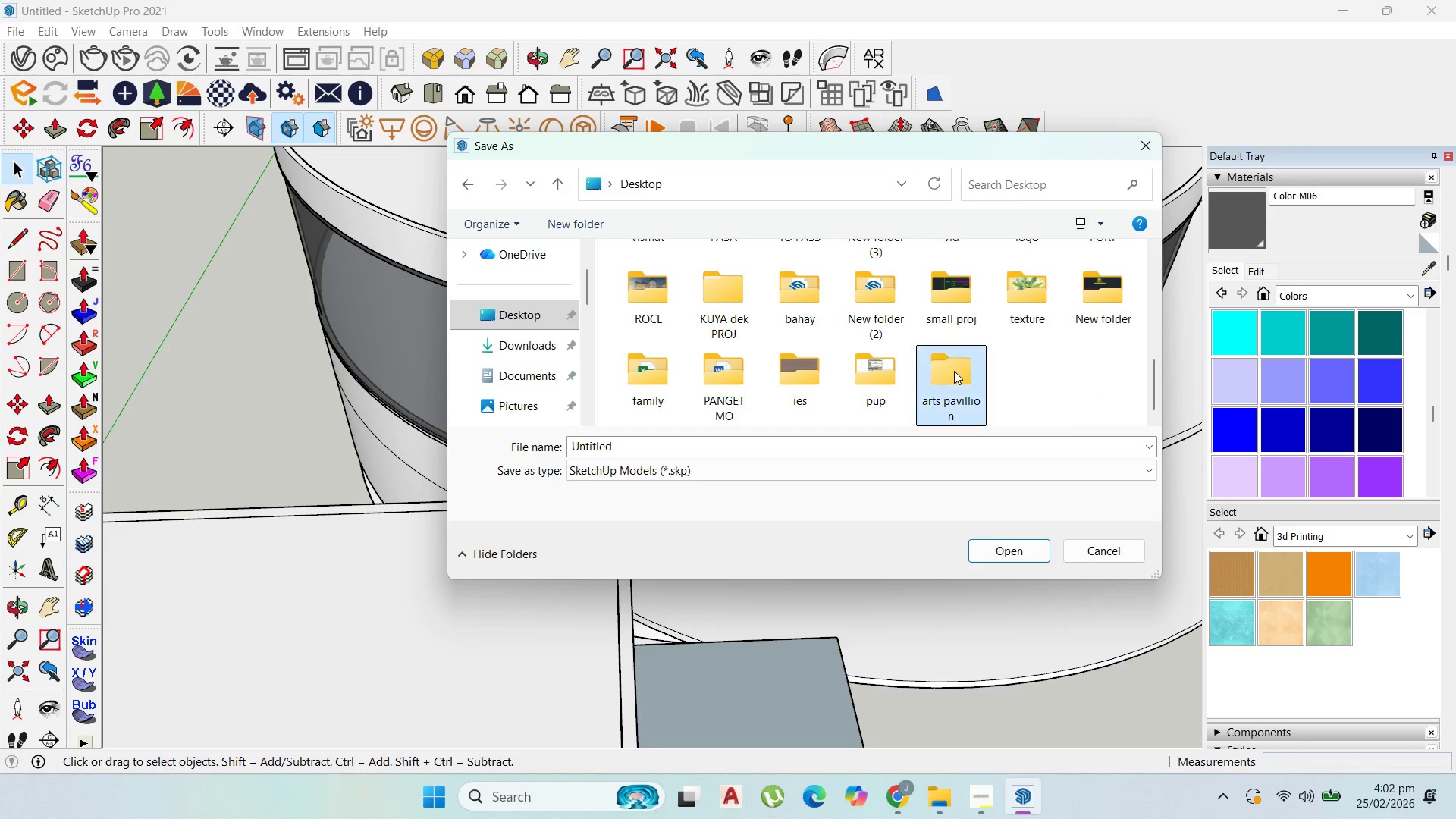 
double_click([954, 371])
 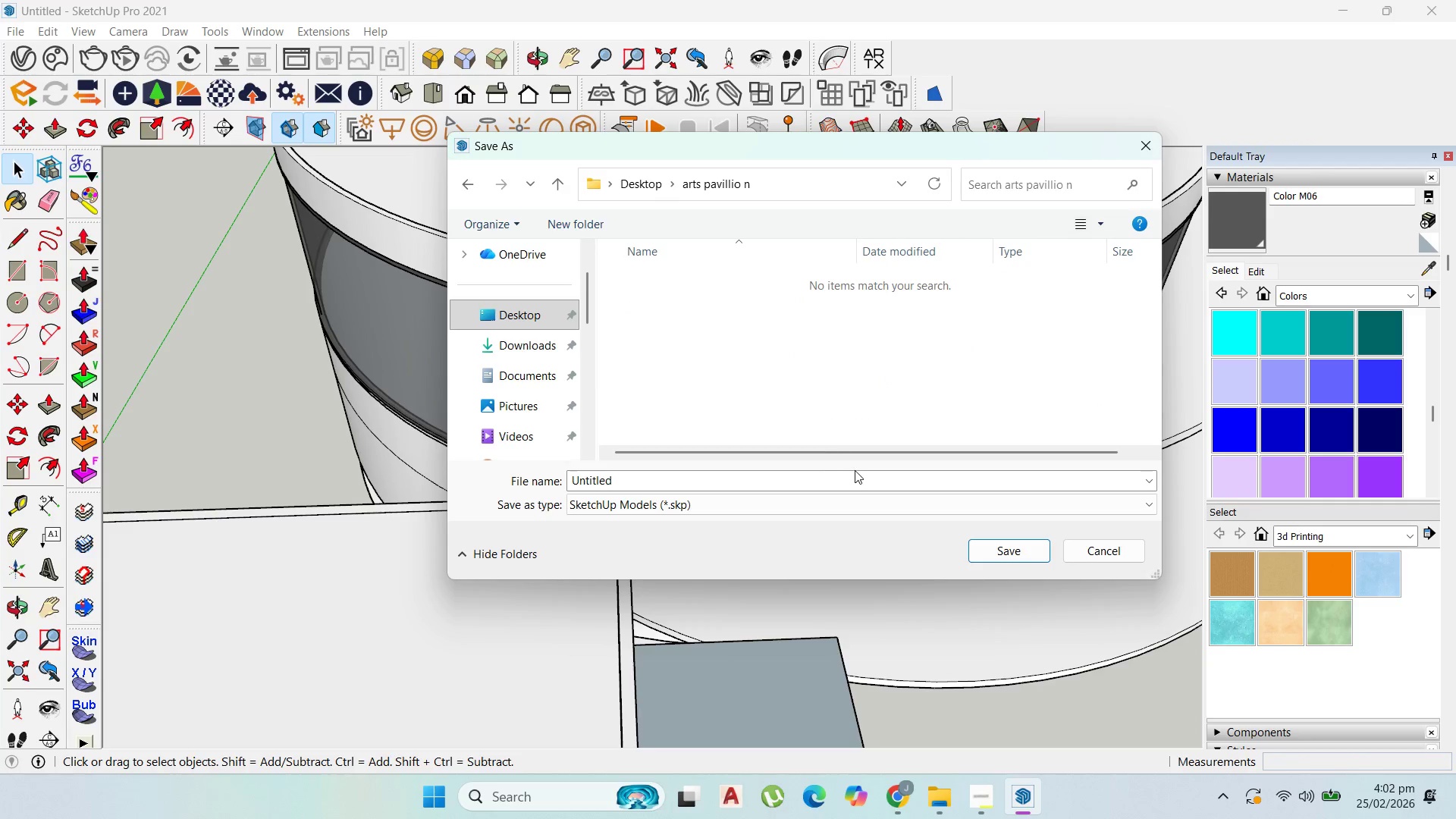 
left_click([856, 471])
 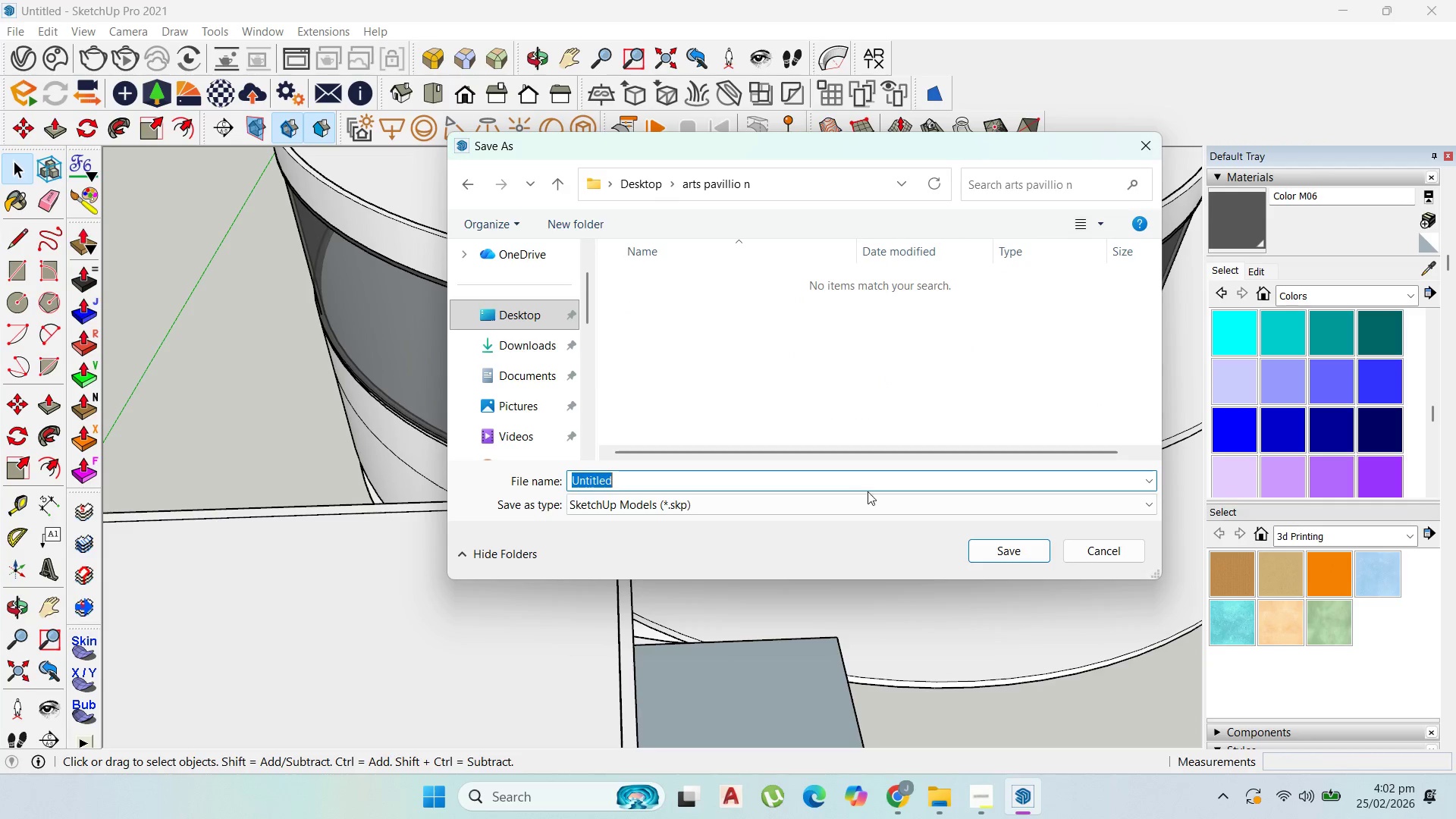 
key(1)
 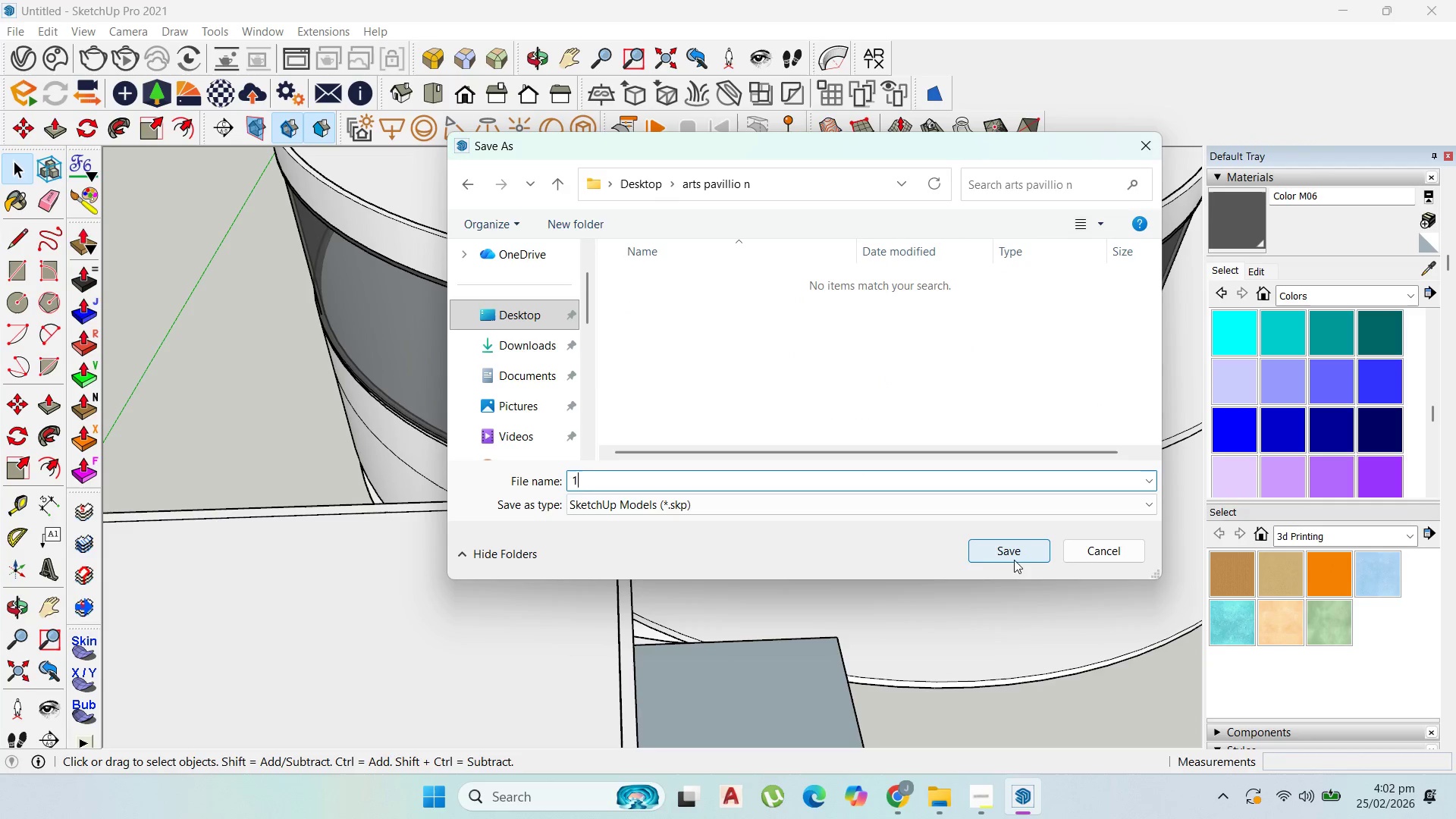 
left_click([1013, 551])
 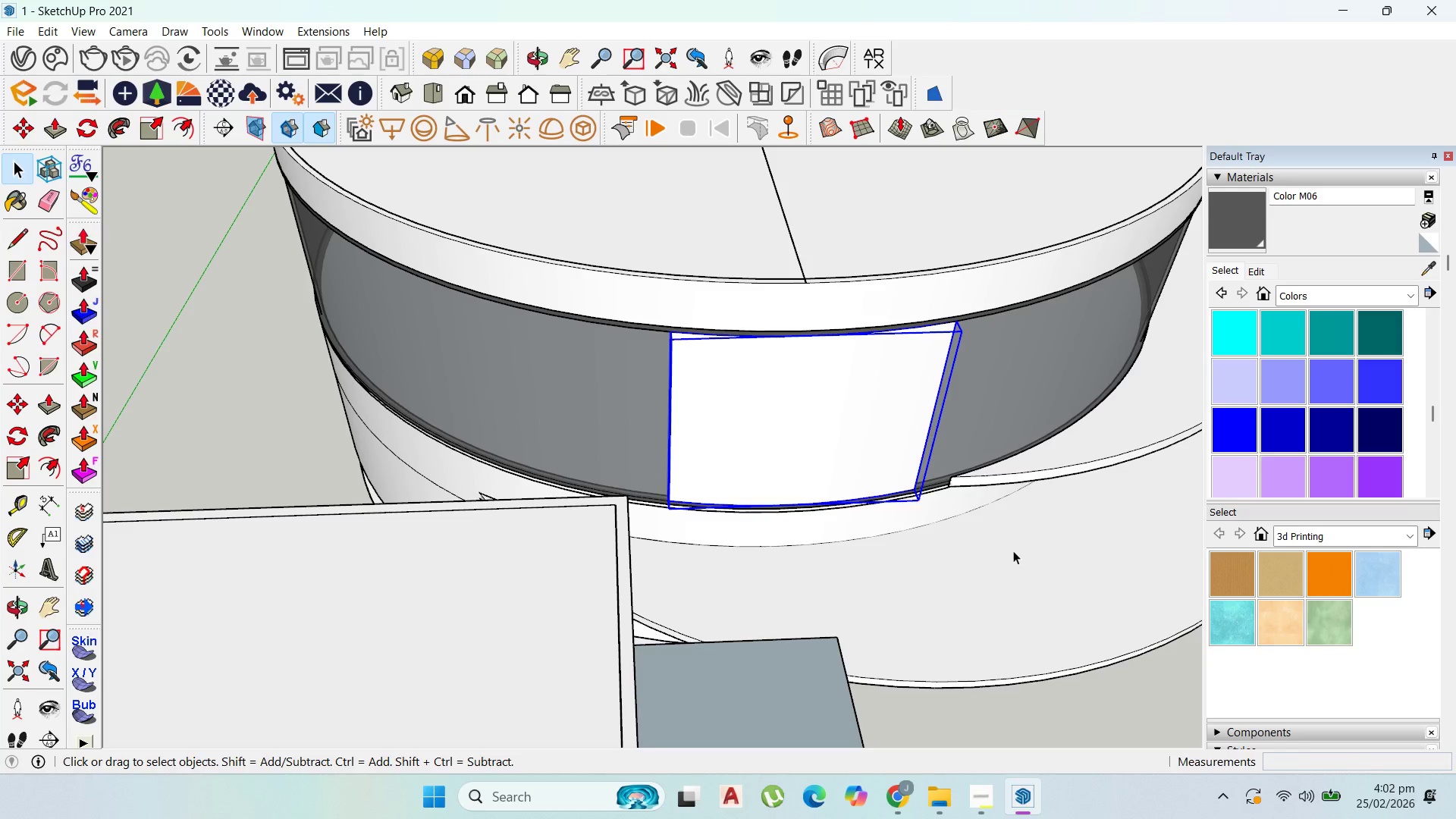 
scroll: coordinate [783, 475], scroll_direction: up, amount: 5.0
 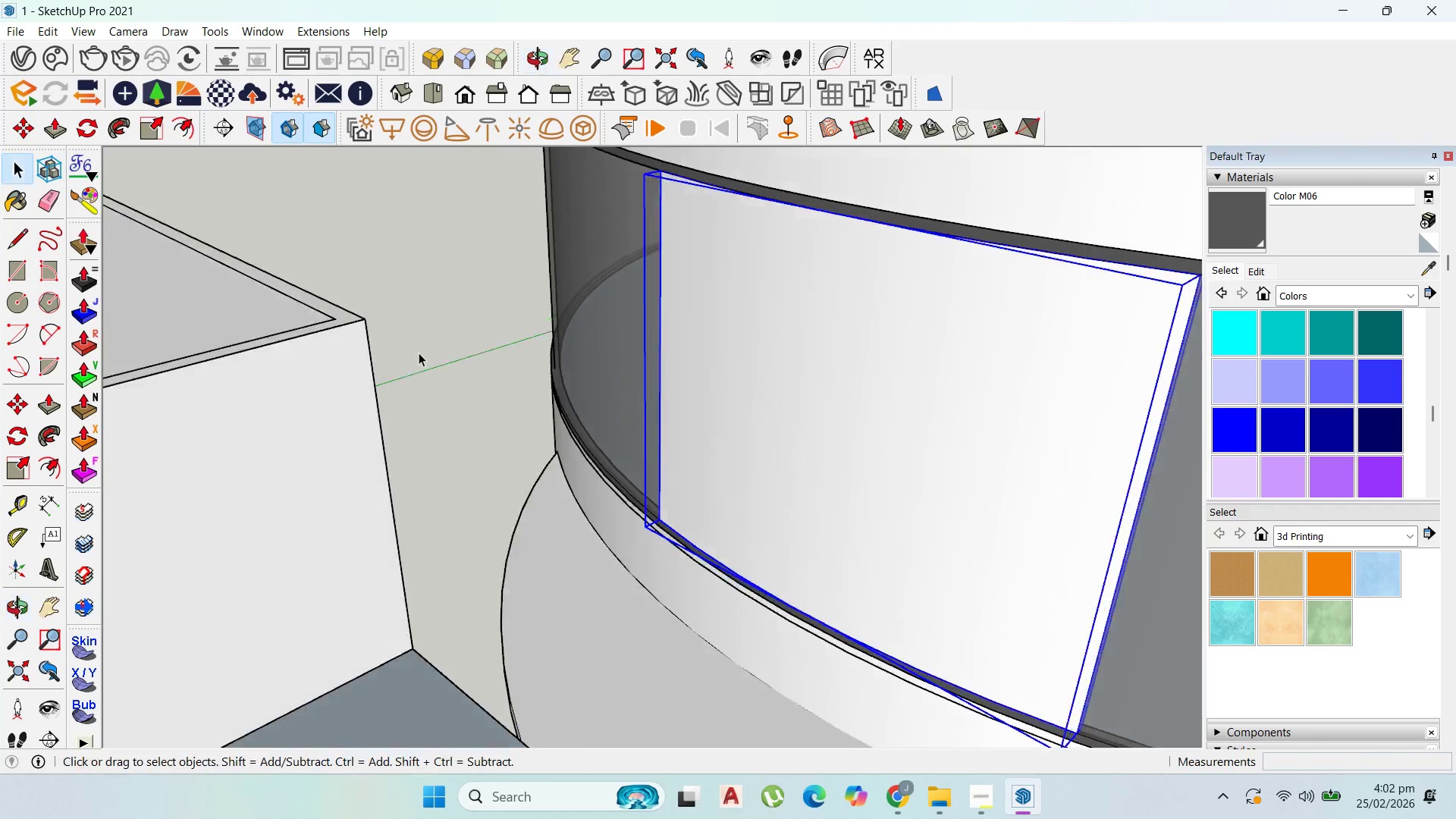 
scroll: coordinate [579, 353], scroll_direction: down, amount: 4.0
 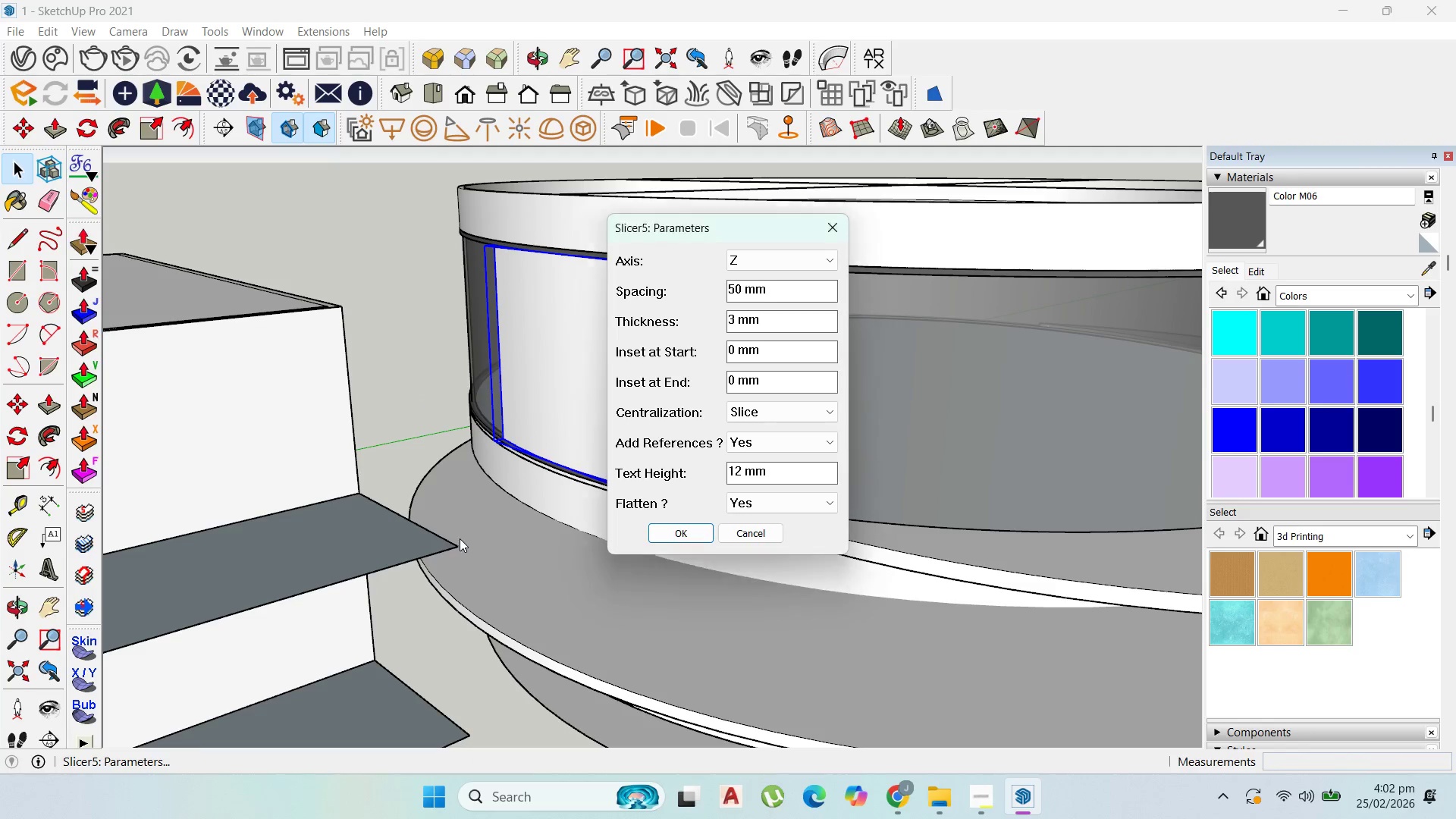 
left_click([828, 261])
 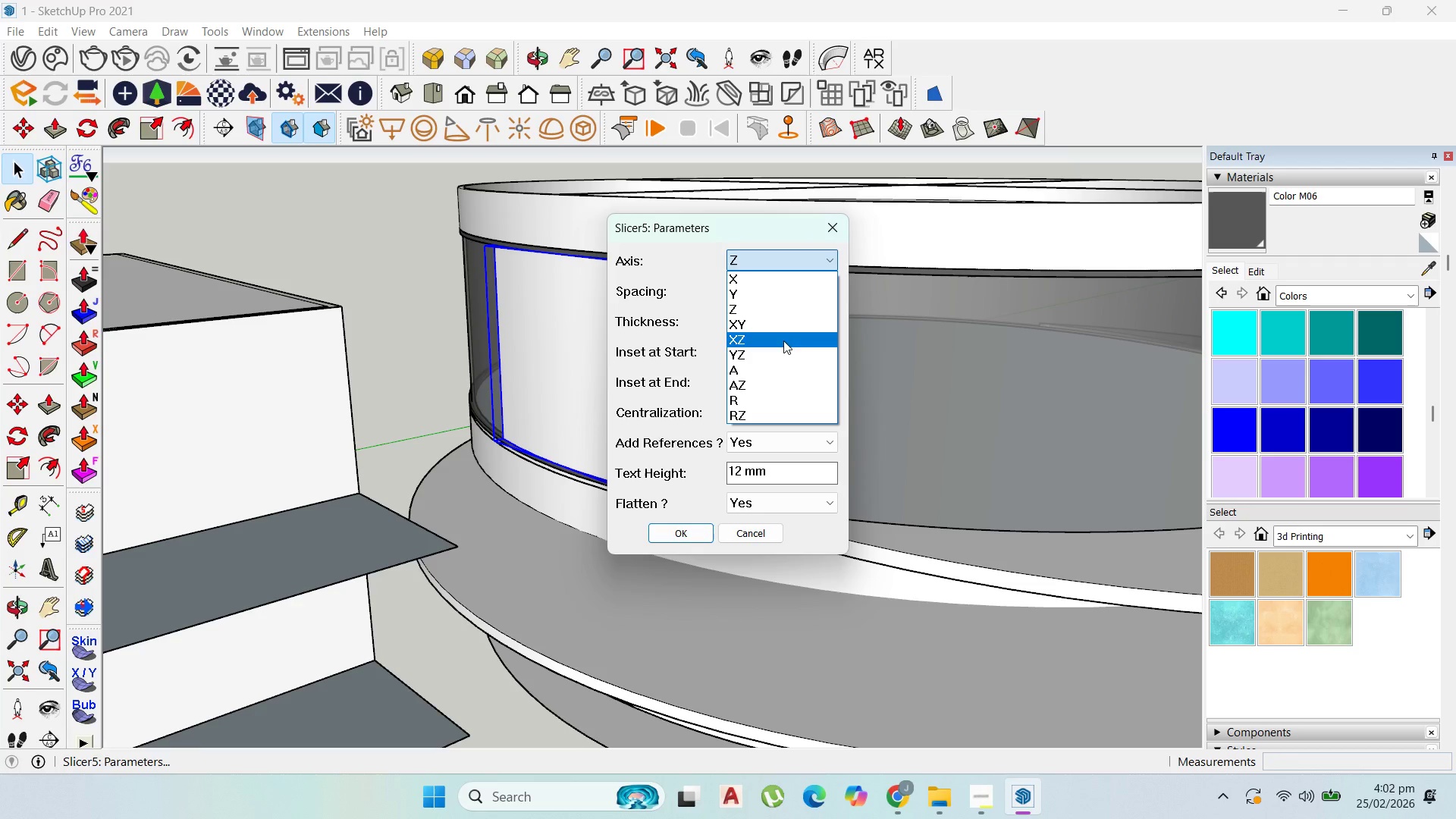 
wait(5.03)
 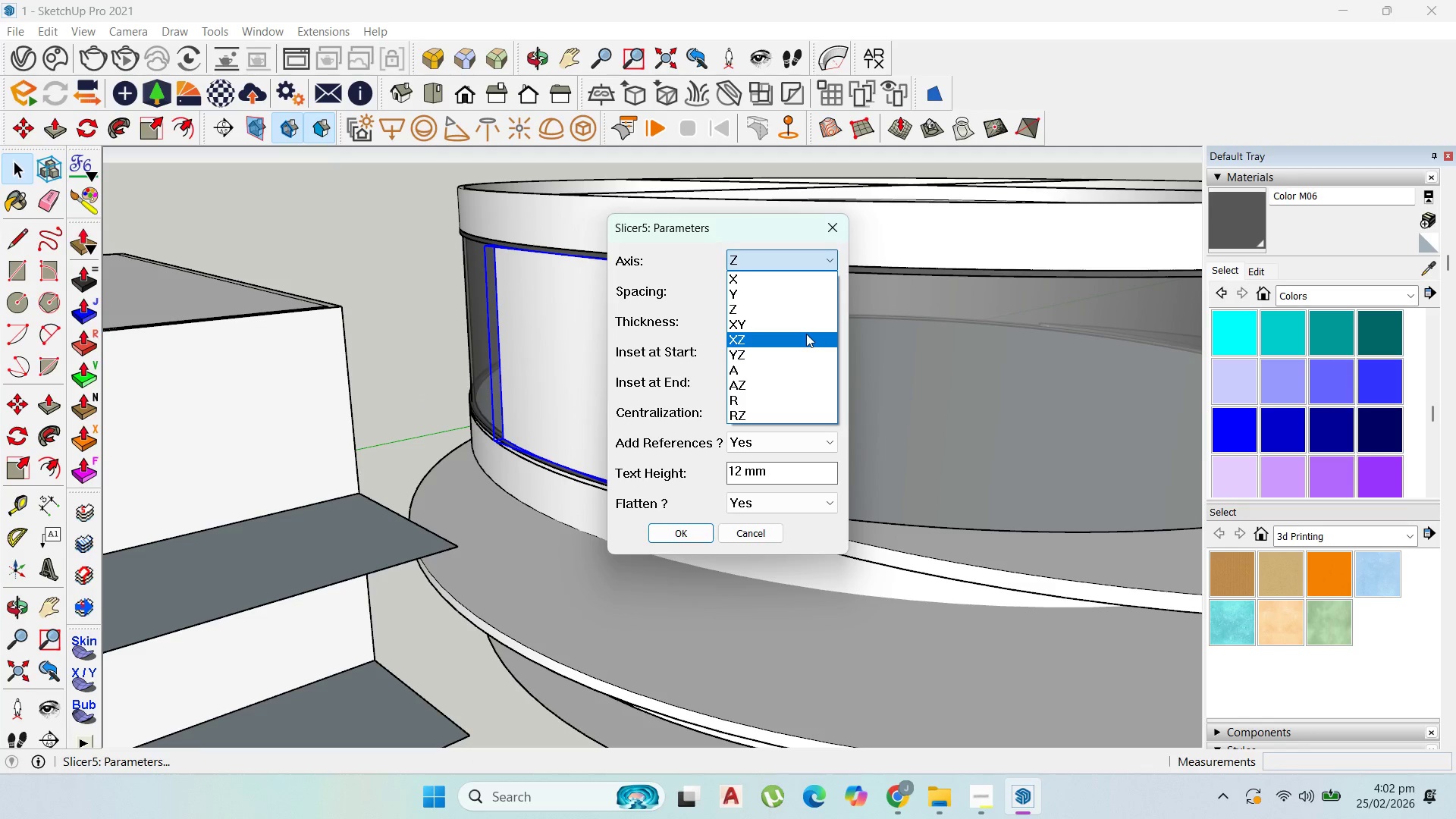 
left_click([771, 388])
 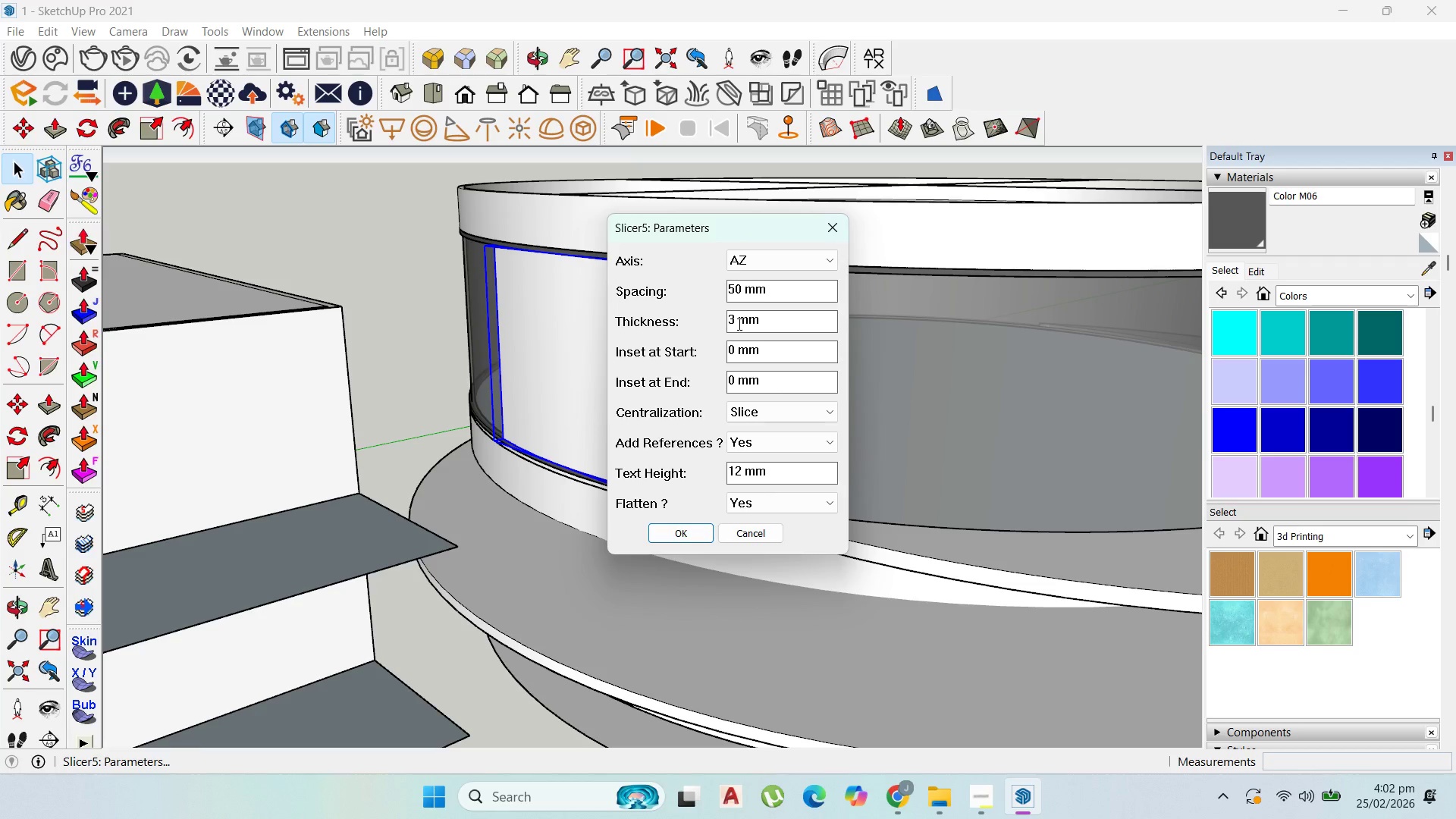 
left_click_drag(start_coordinate=[736, 319], to_coordinate=[712, 317])
 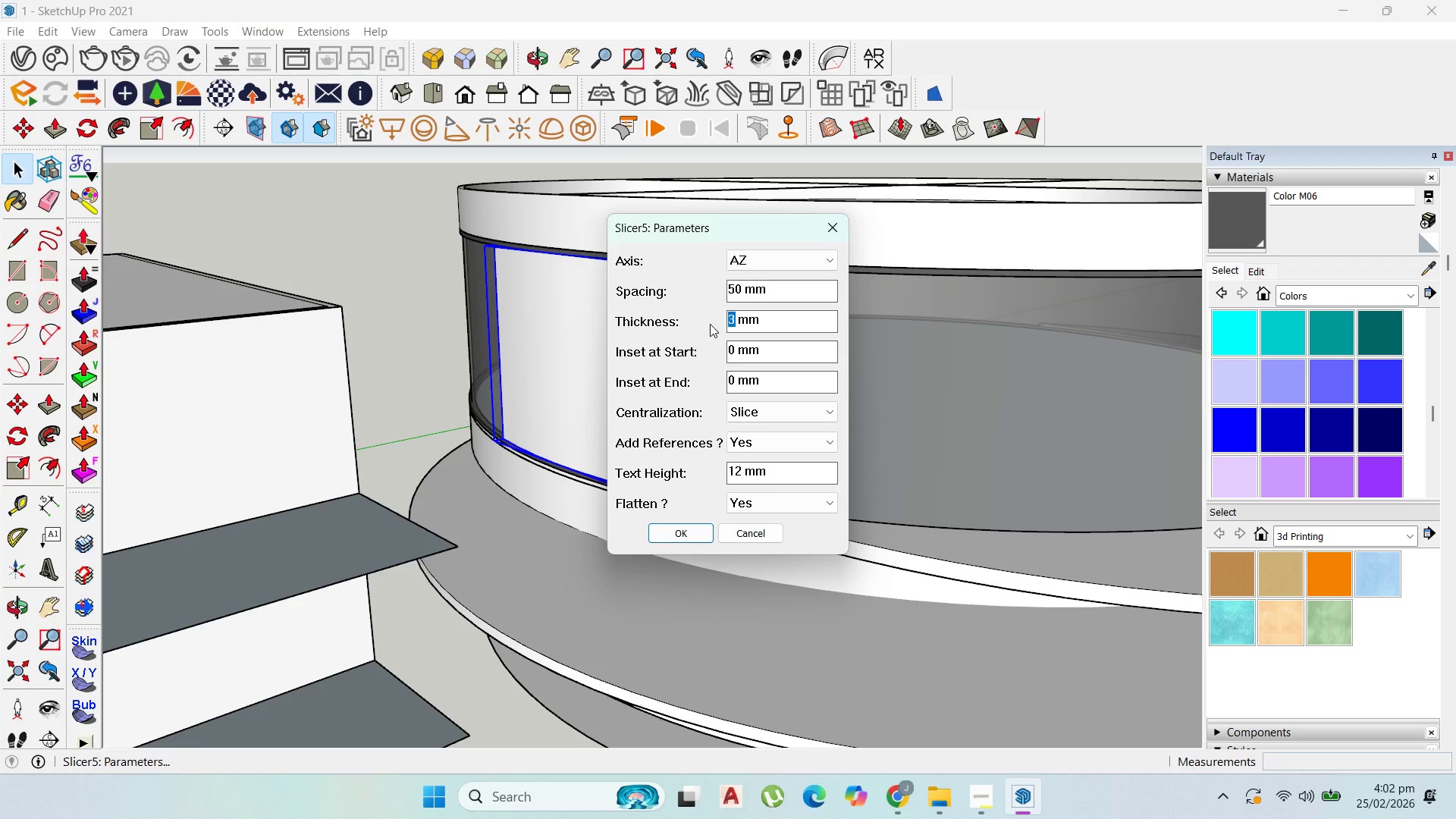 
type(50)
 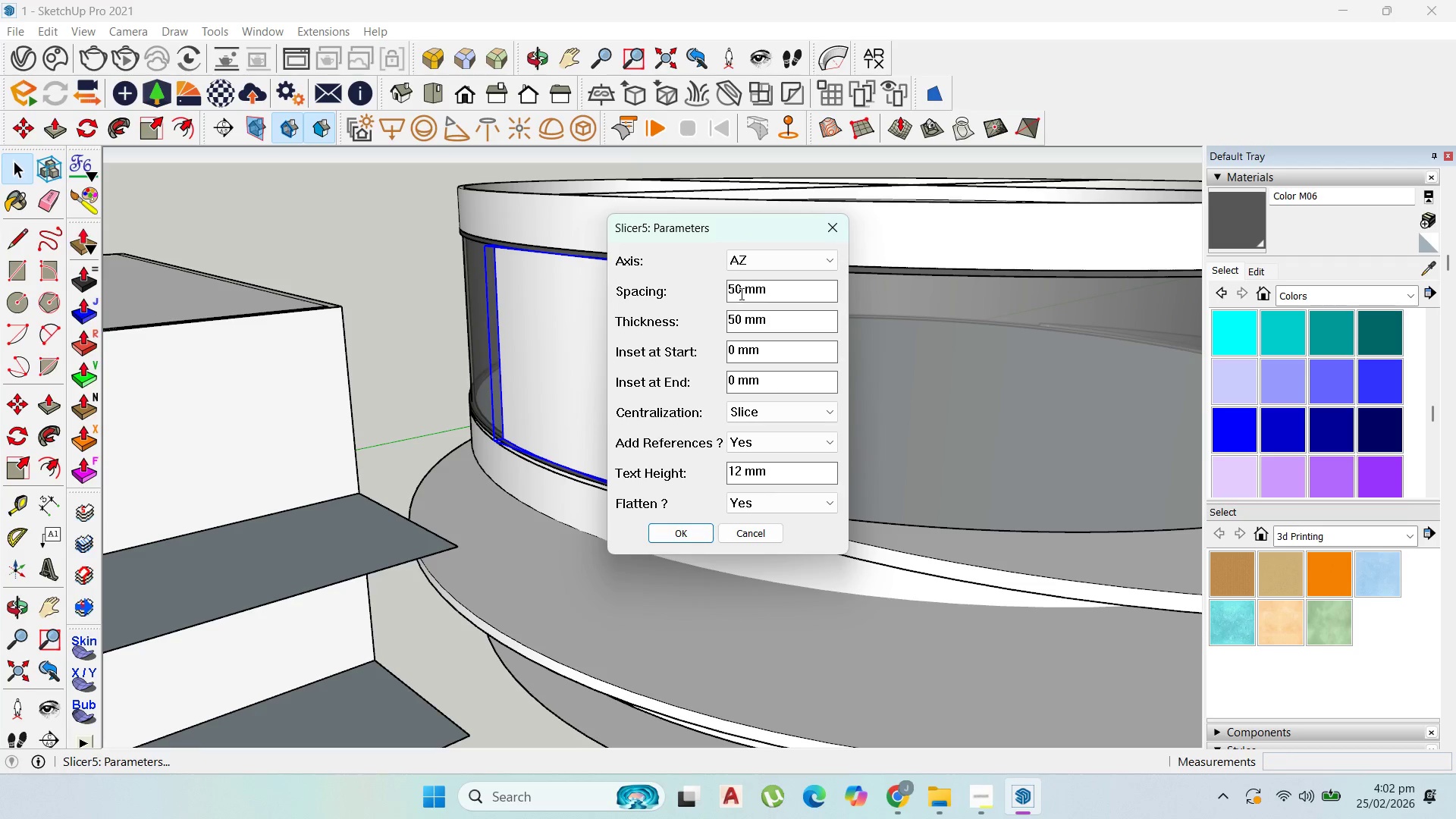 
left_click_drag(start_coordinate=[740, 293], to_coordinate=[692, 290])
 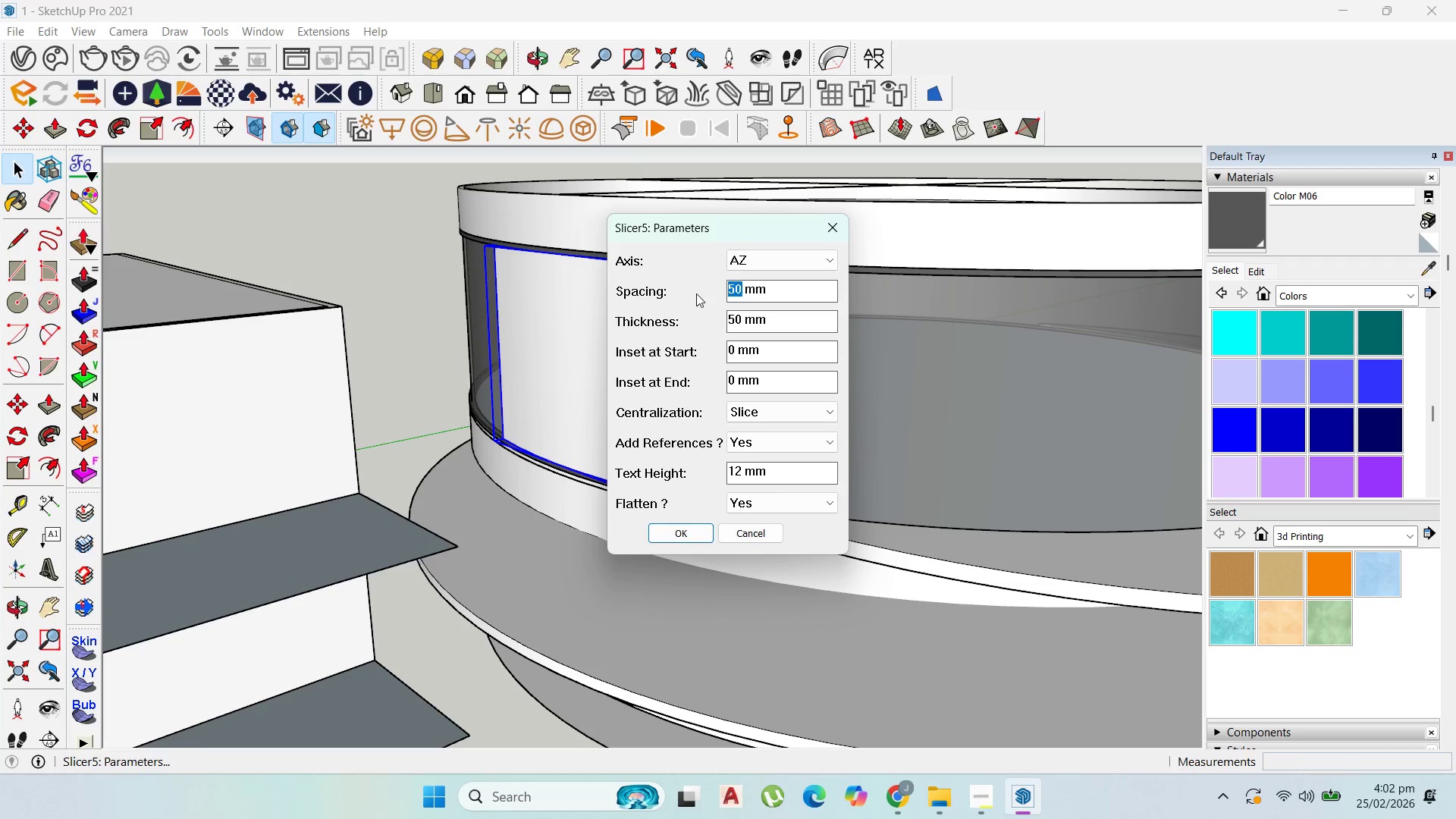 
key(0)
 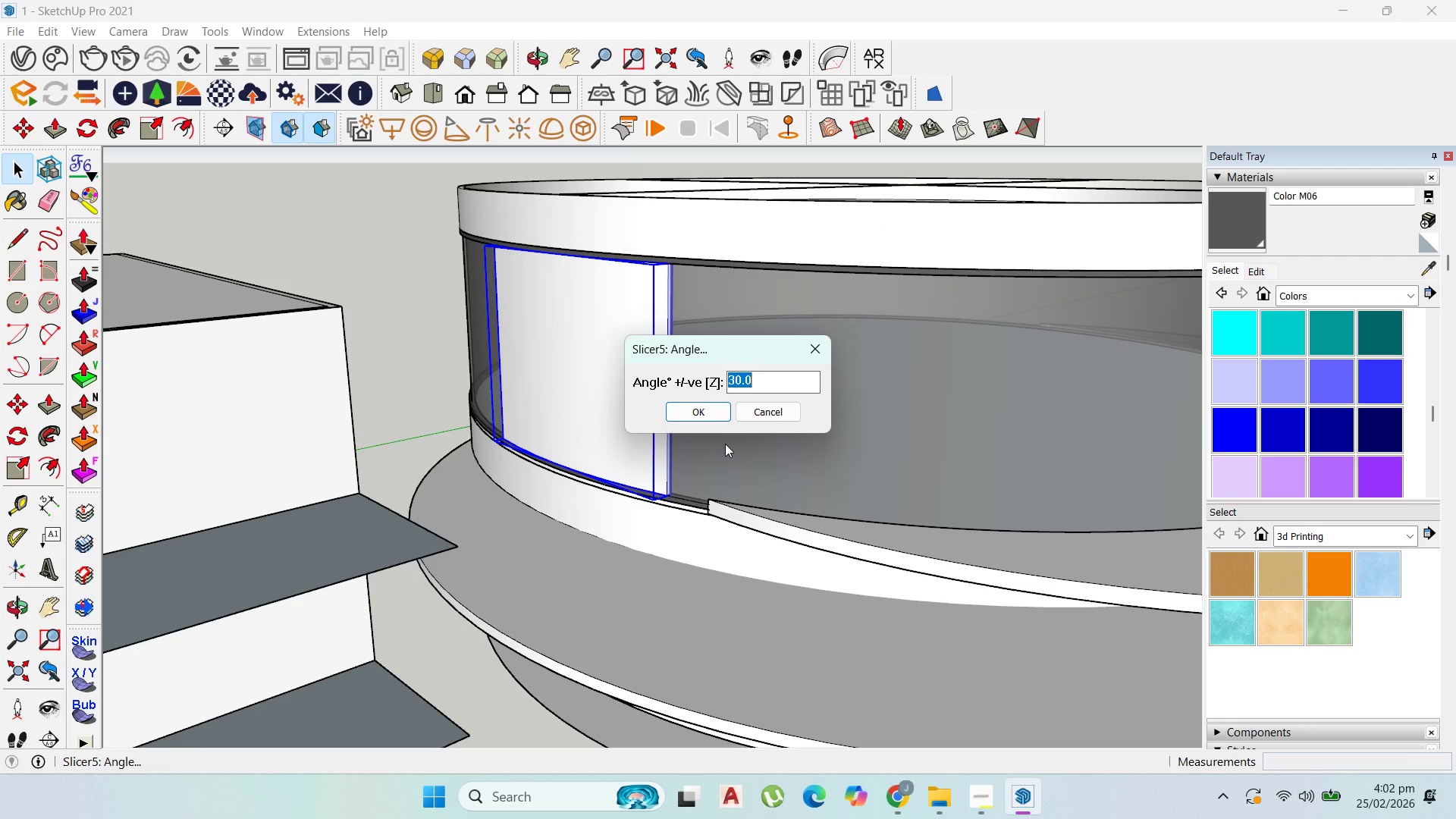 
left_click([706, 413])
 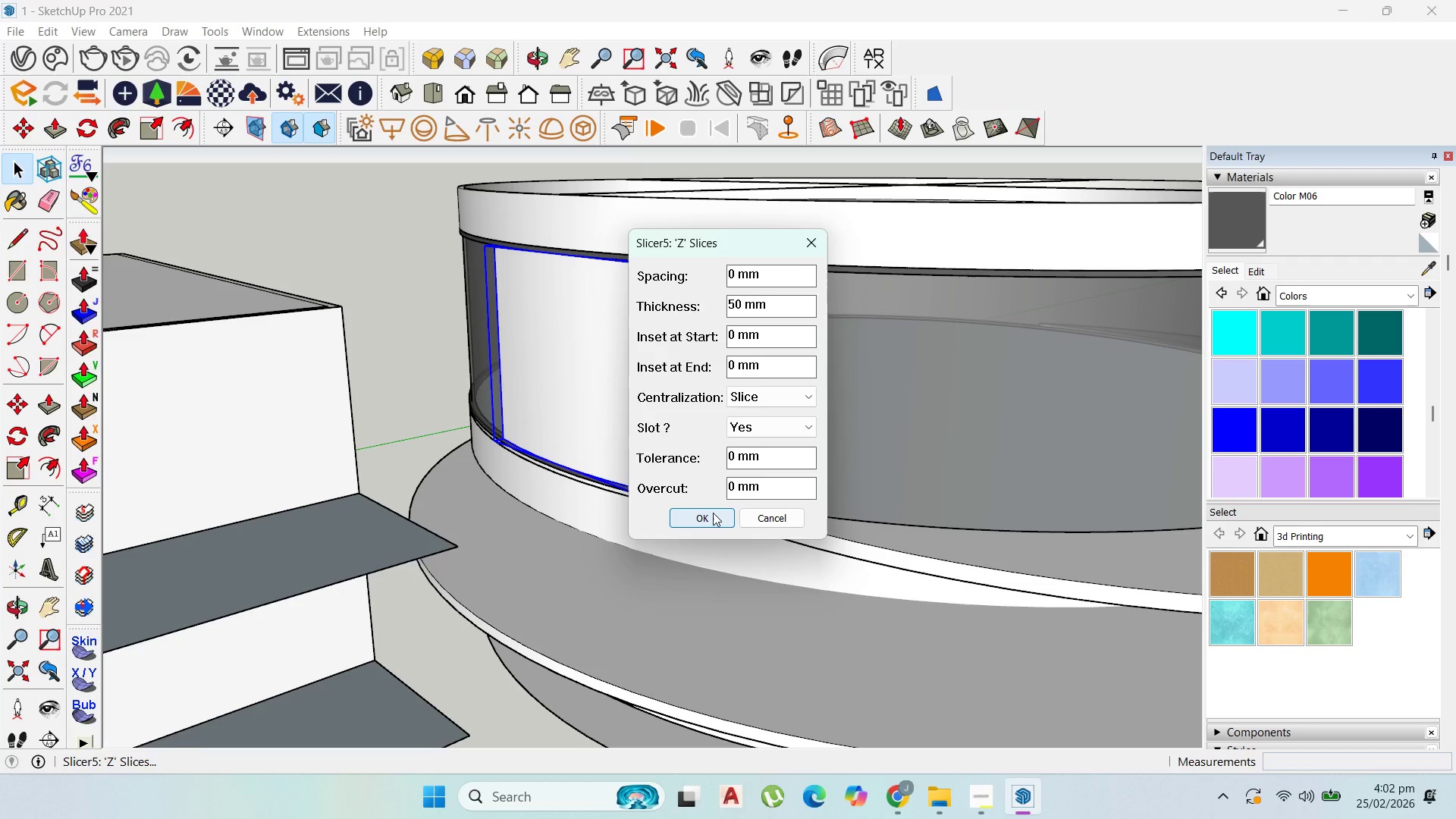 
left_click([713, 512])
 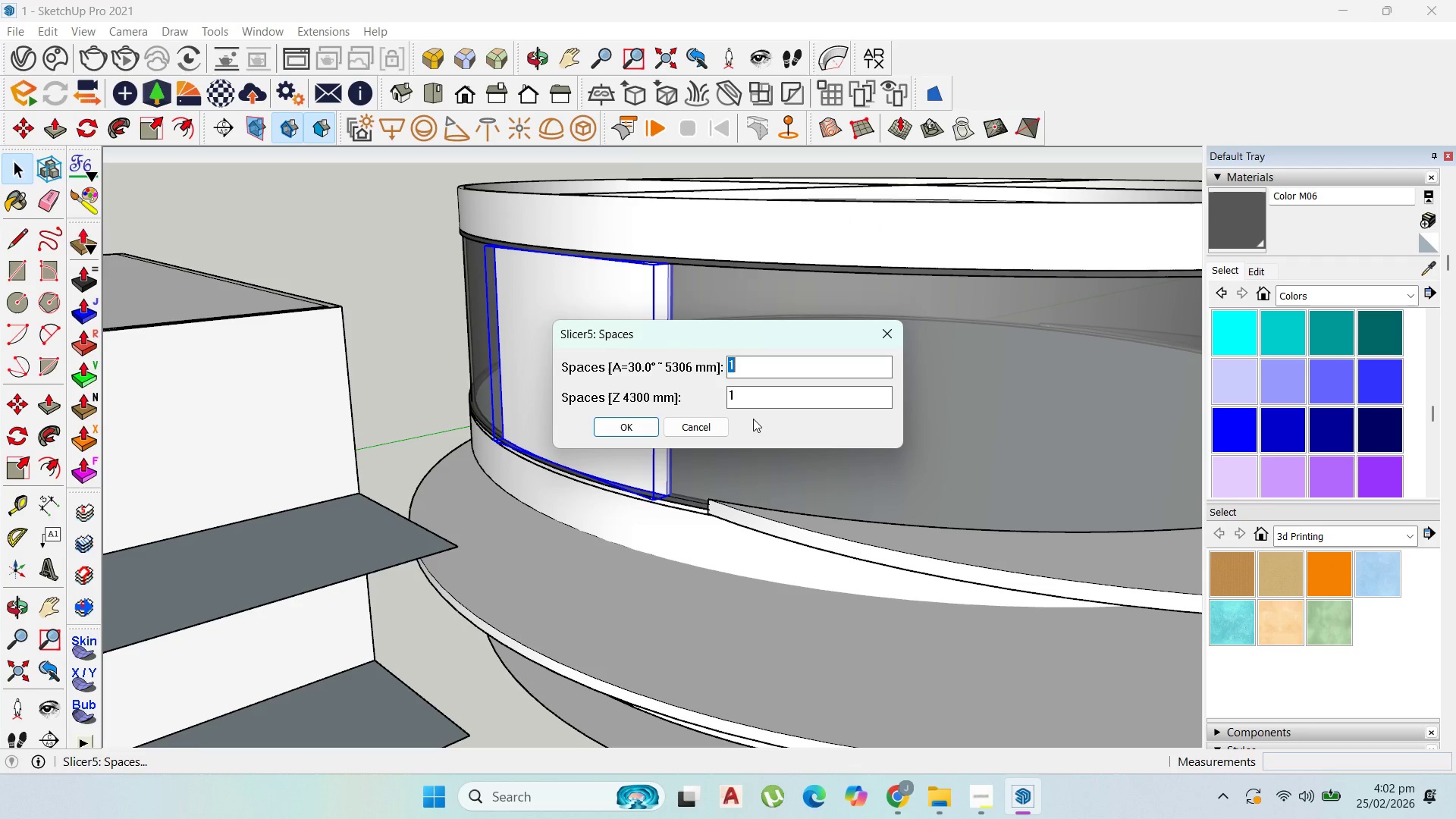 
key(Numpad1)
 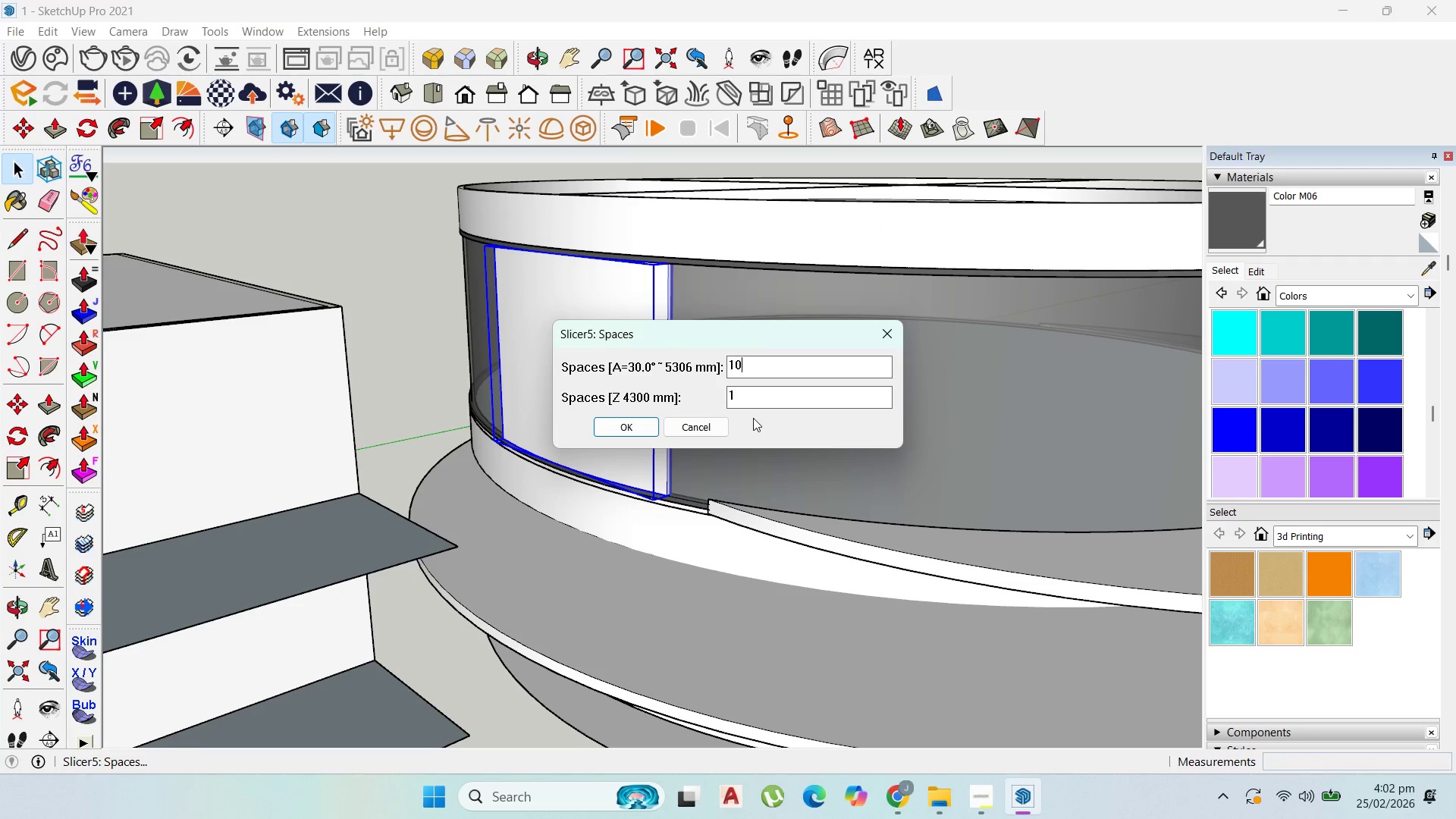 
key(Numpad0)
 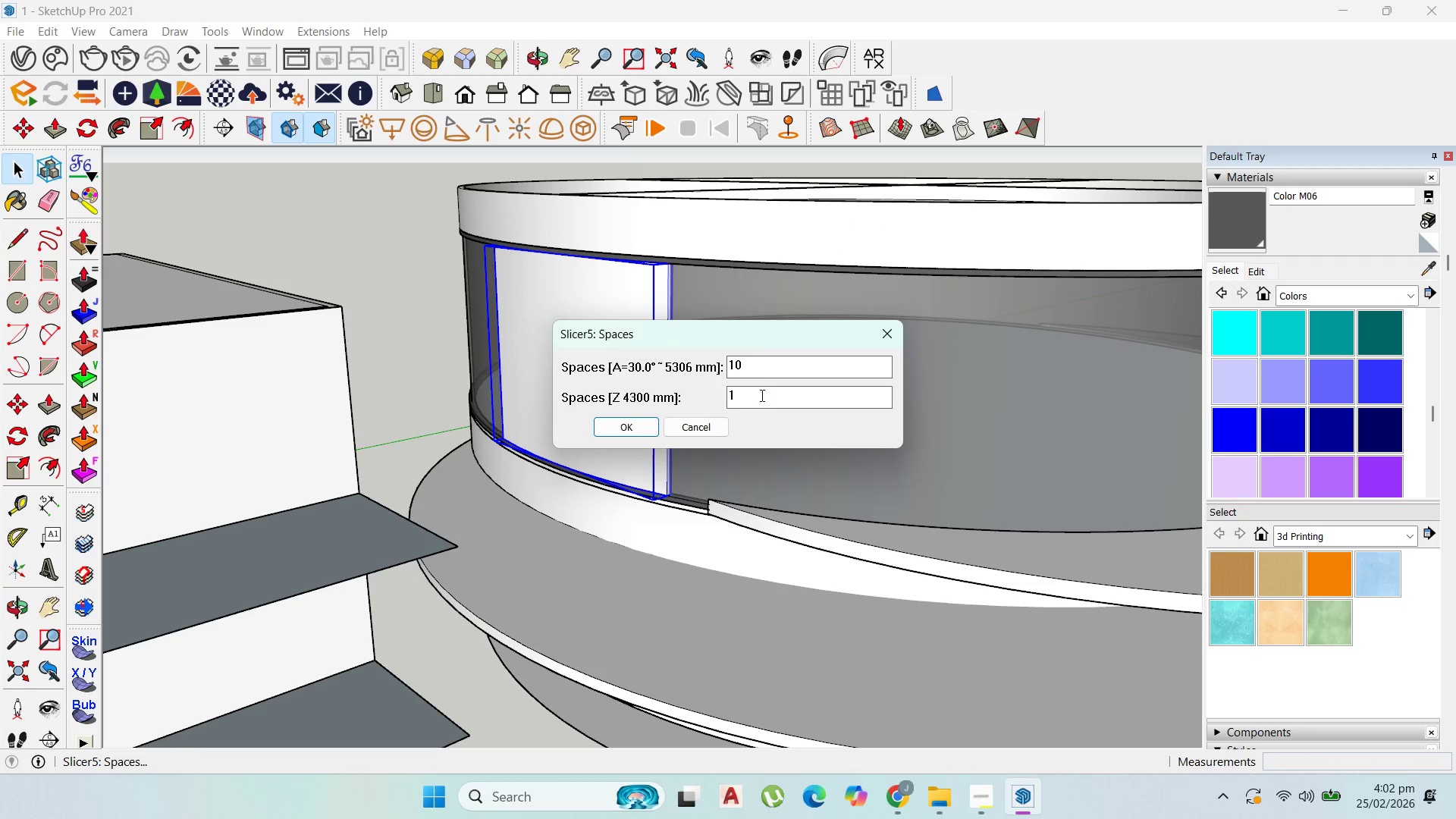 
left_click_drag(start_coordinate=[761, 395], to_coordinate=[656, 395])
 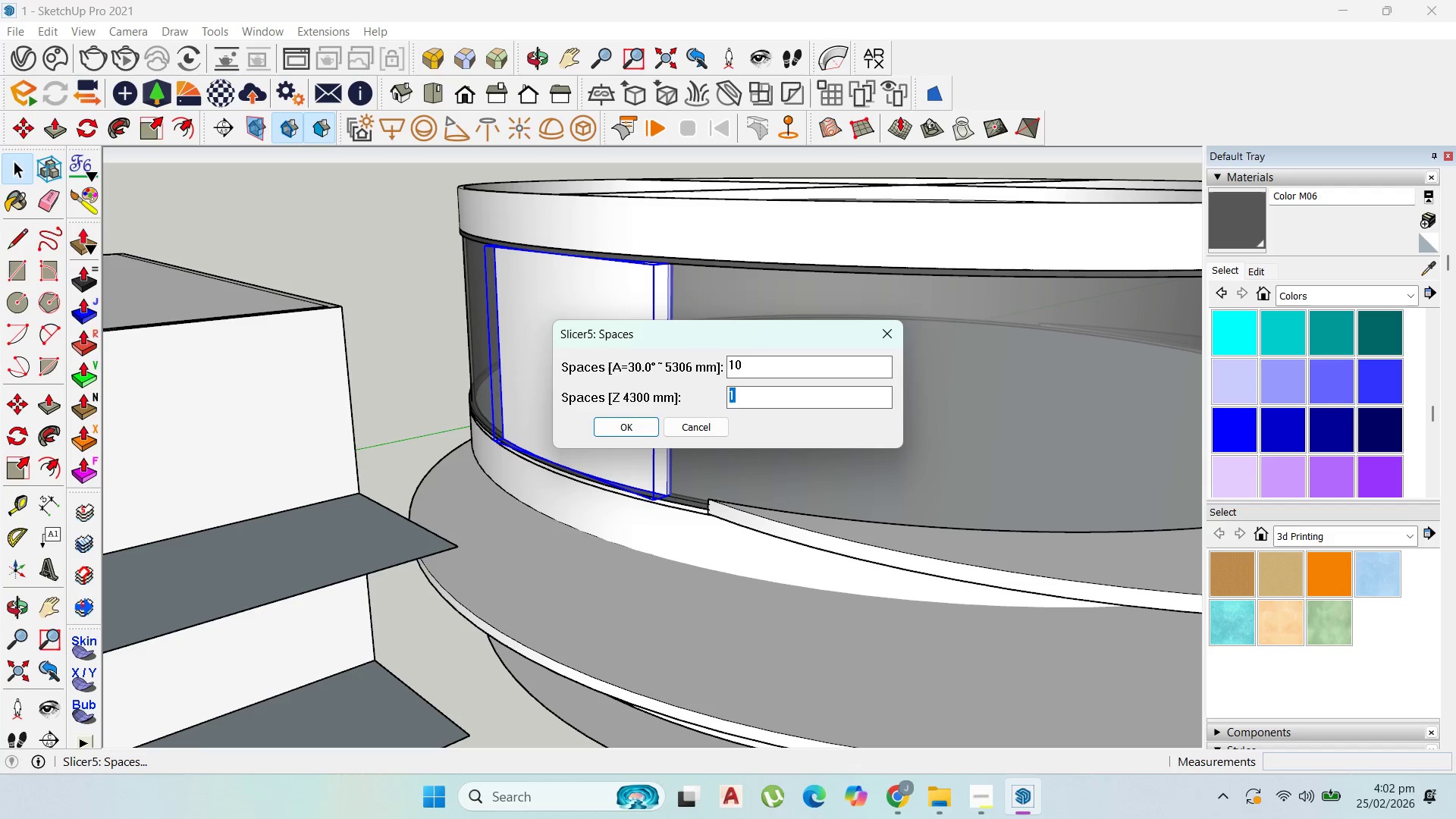 
key(Numpad1)
 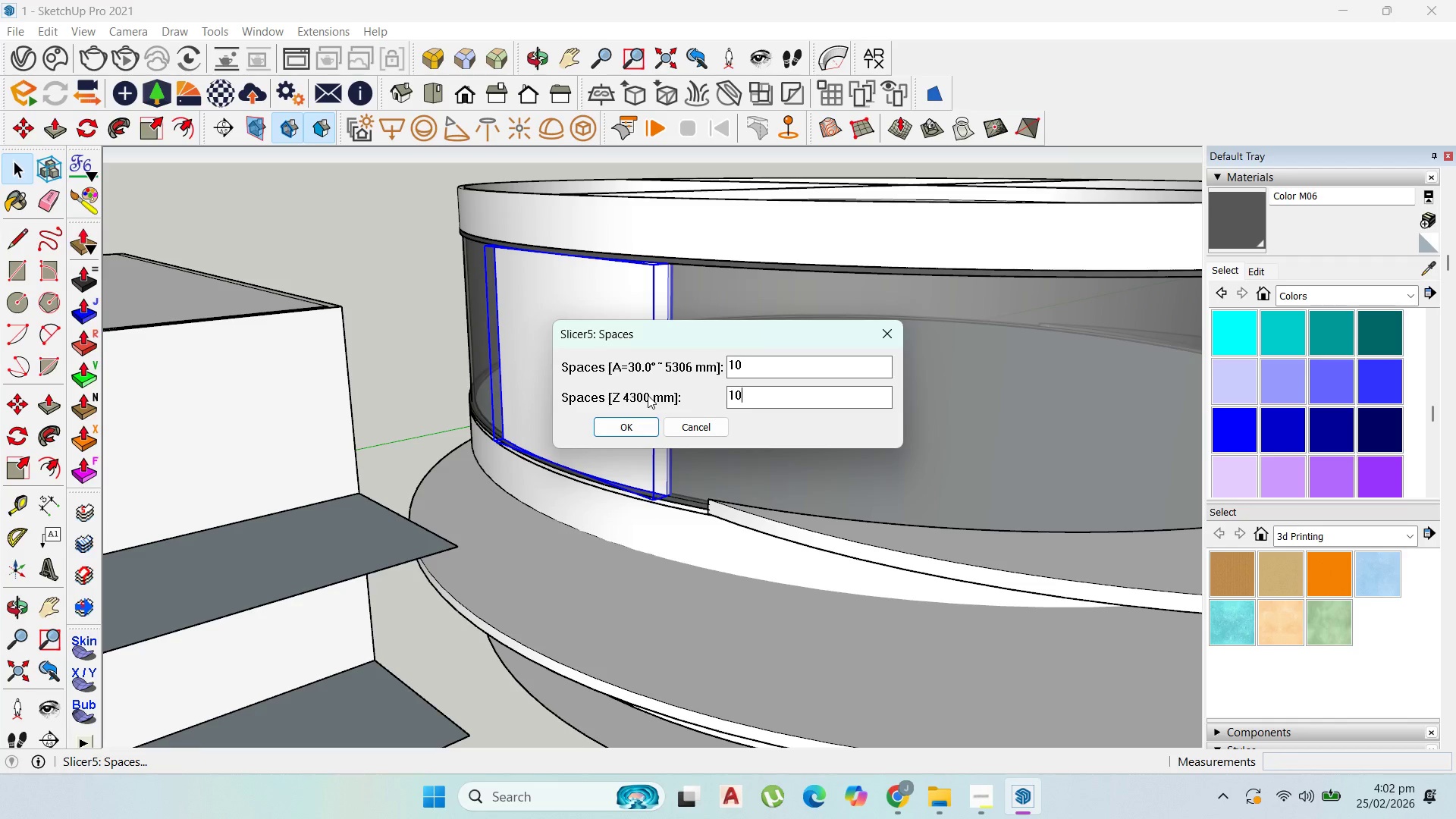 
key(Numpad0)
 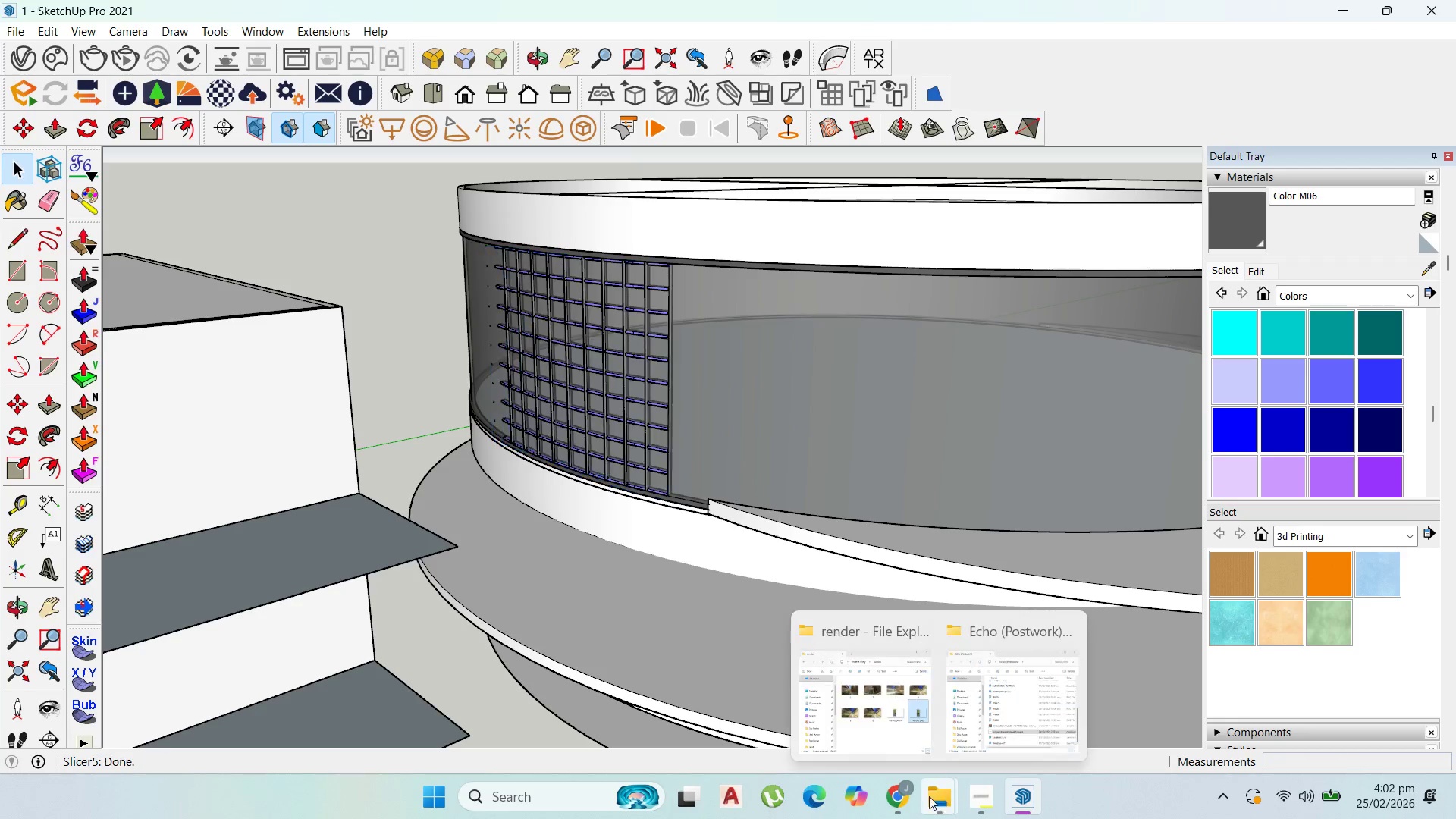 
scroll: coordinate [828, 457], scroll_direction: up, amount: 6.0
 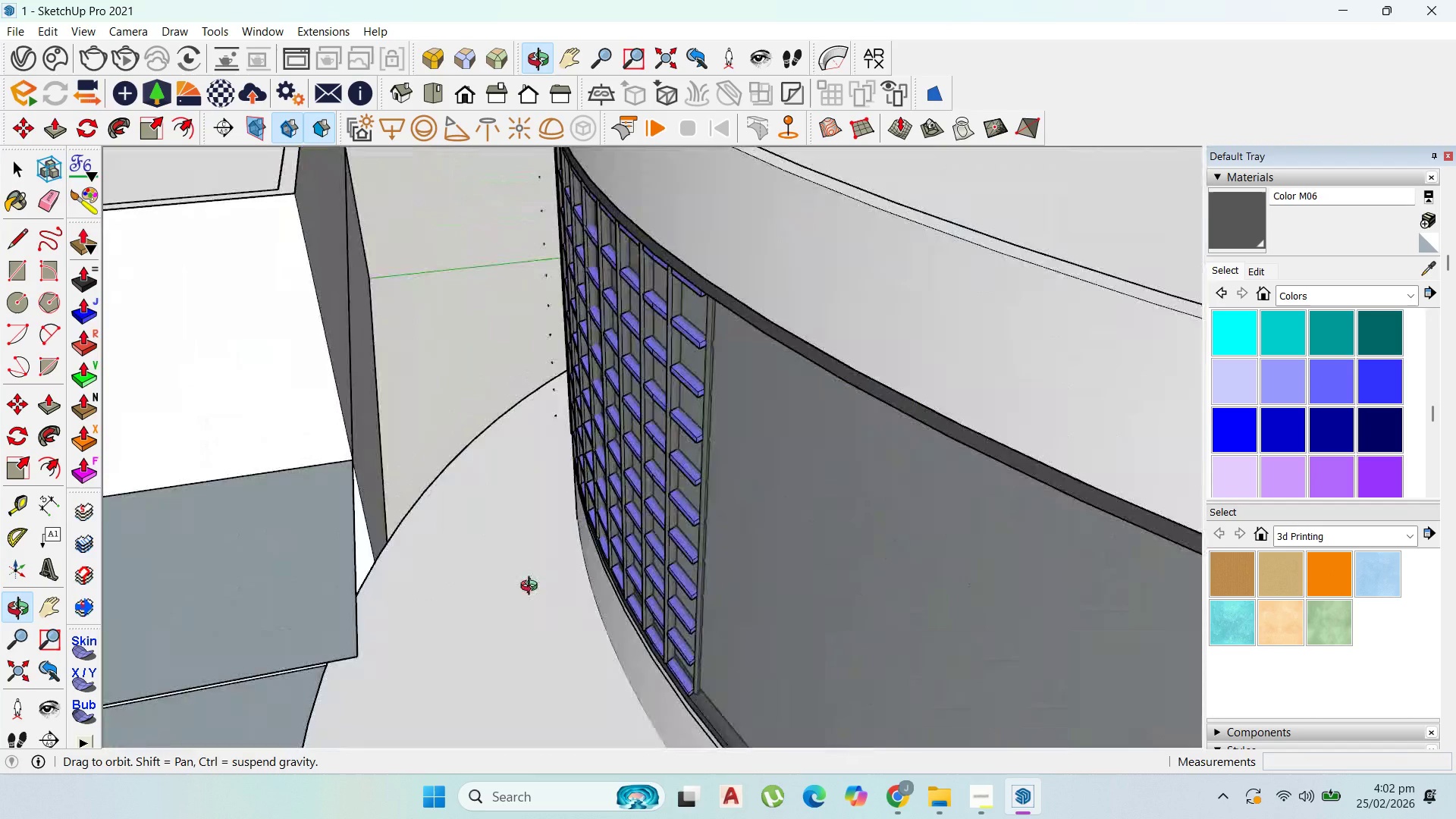 
scroll: coordinate [585, 543], scroll_direction: down, amount: 10.0
 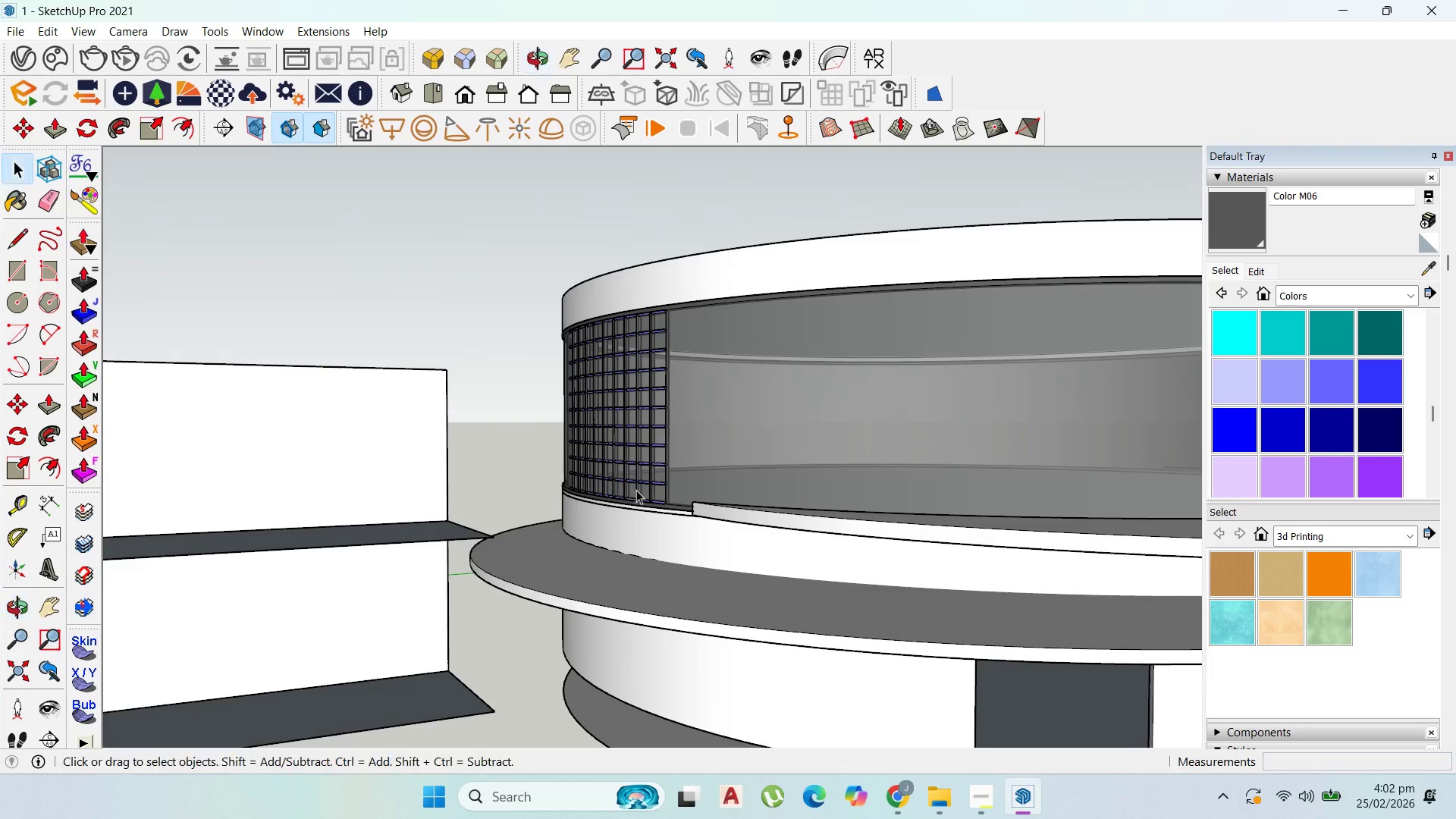 
scroll: coordinate [667, 518], scroll_direction: up, amount: 8.0
 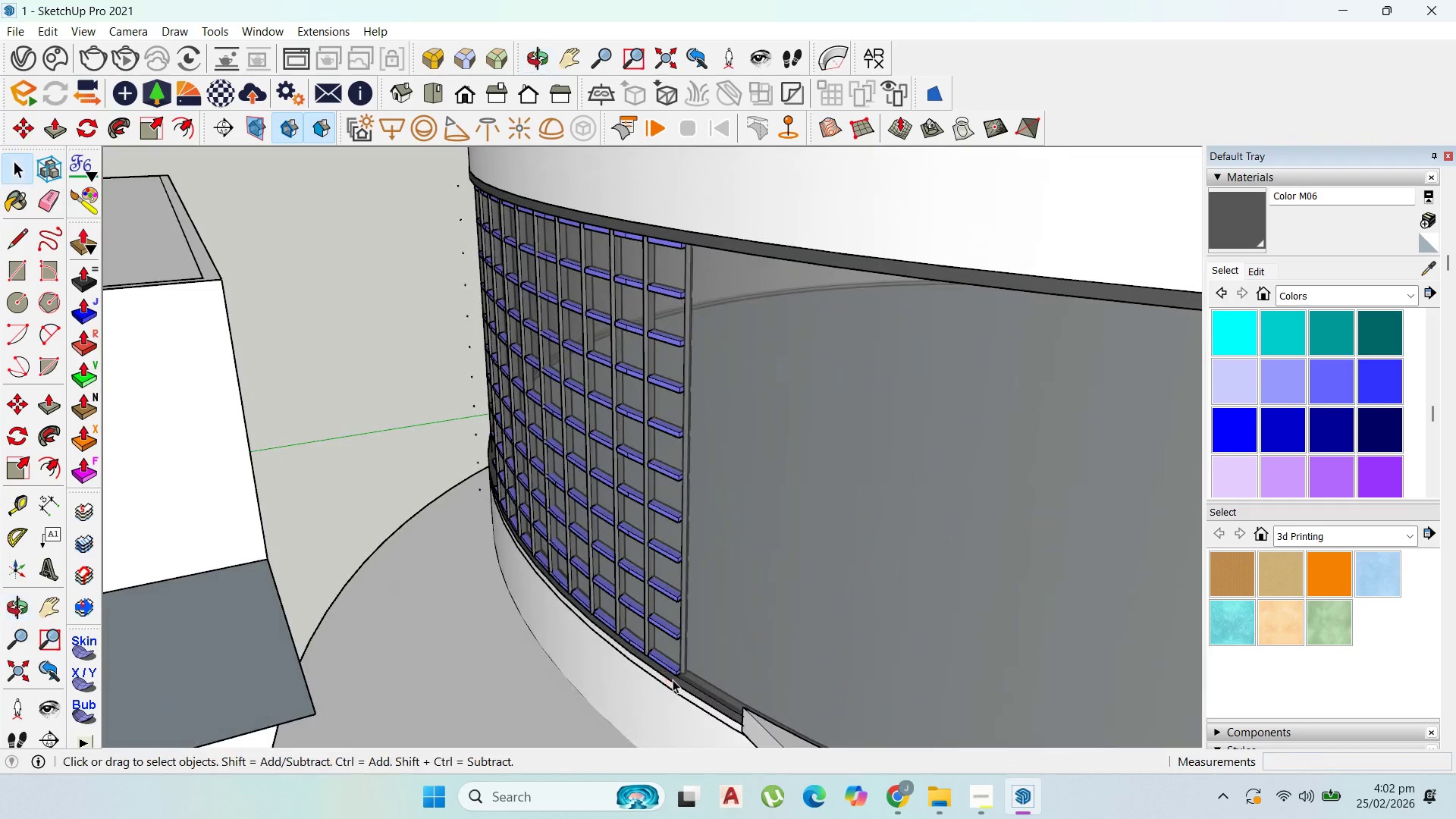 
scroll: coordinate [682, 630], scroll_direction: down, amount: 7.0
 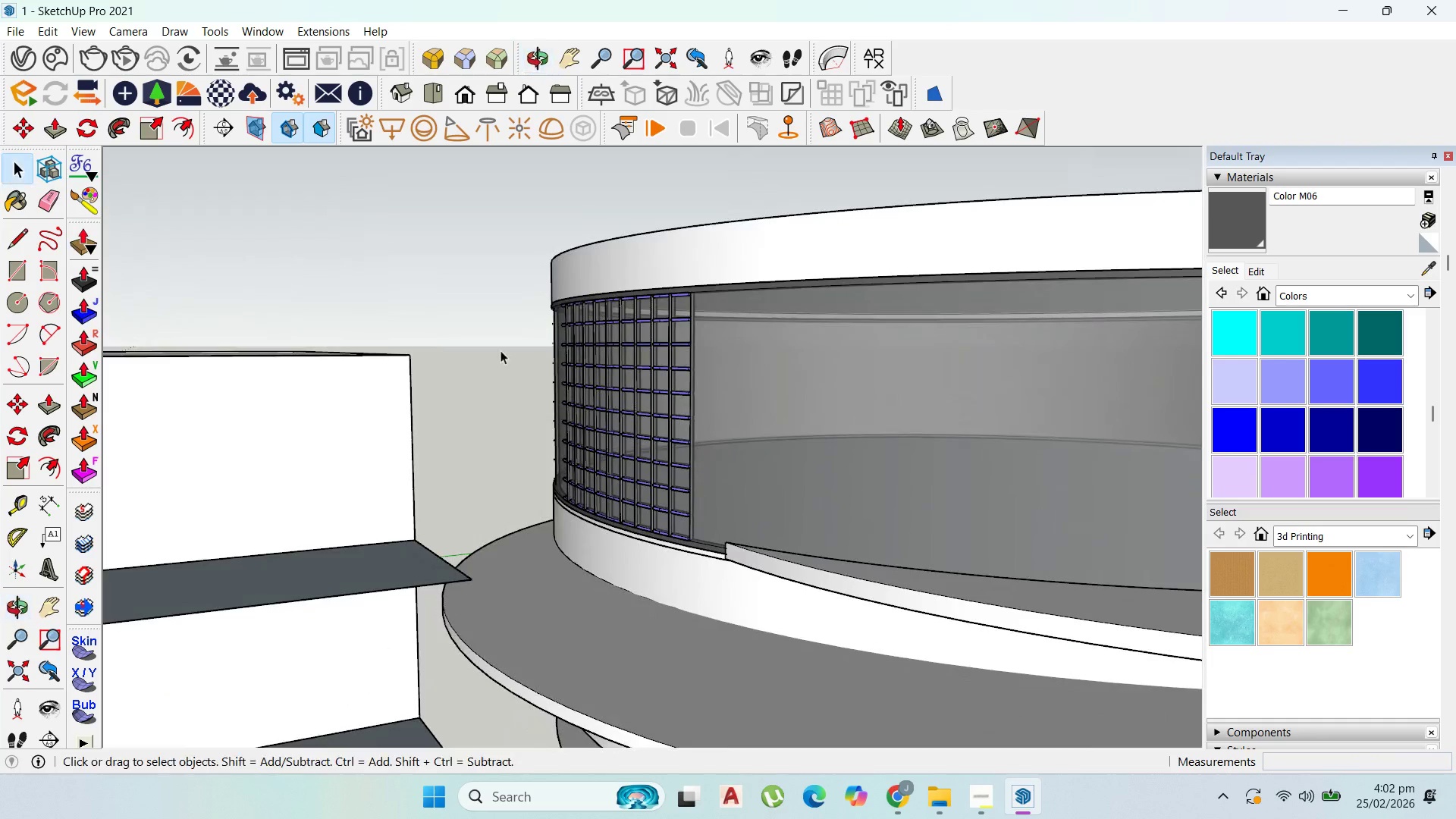 
left_click([413, 302])
 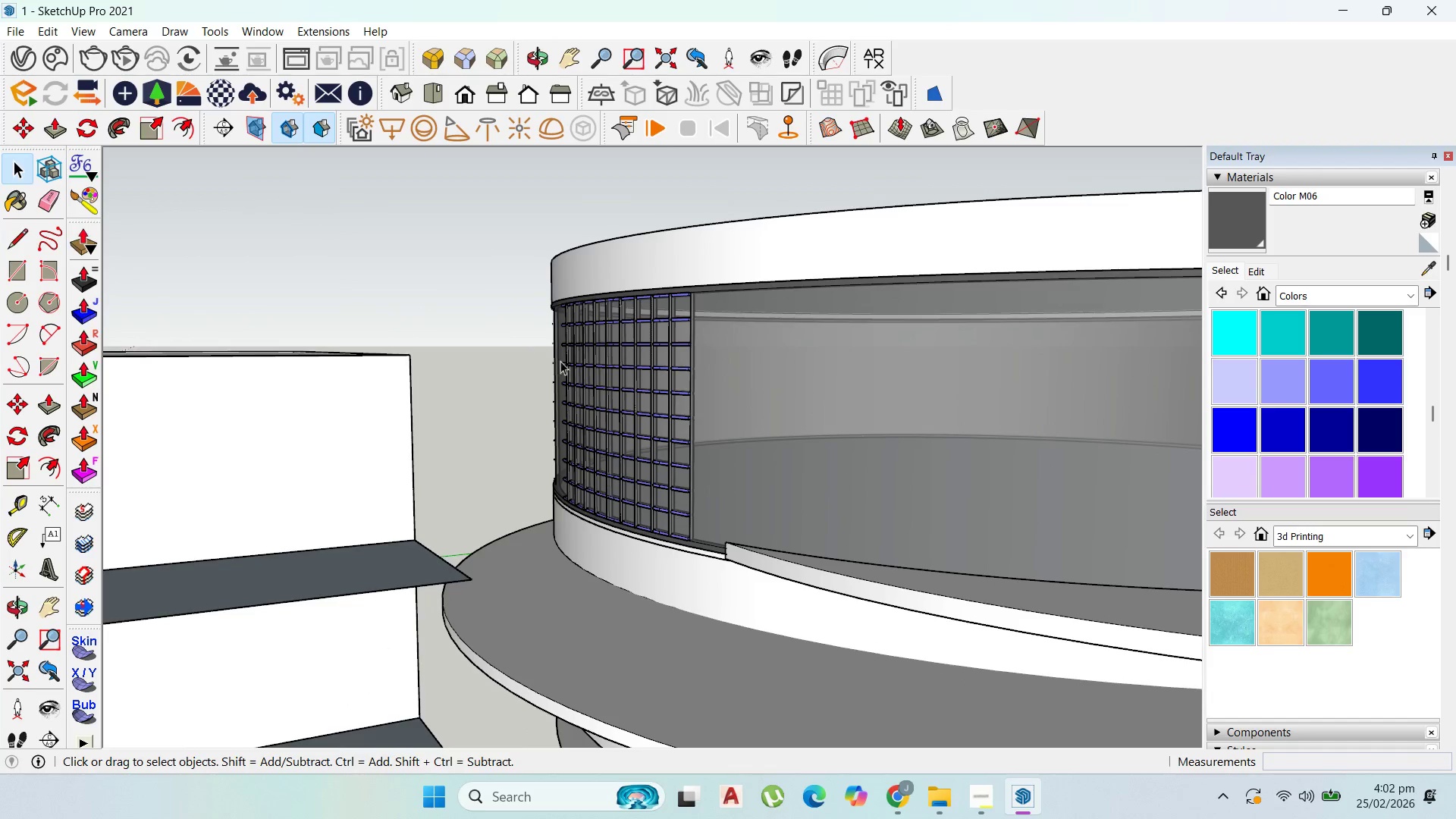 
scroll: coordinate [775, 448], scroll_direction: up, amount: 8.0
 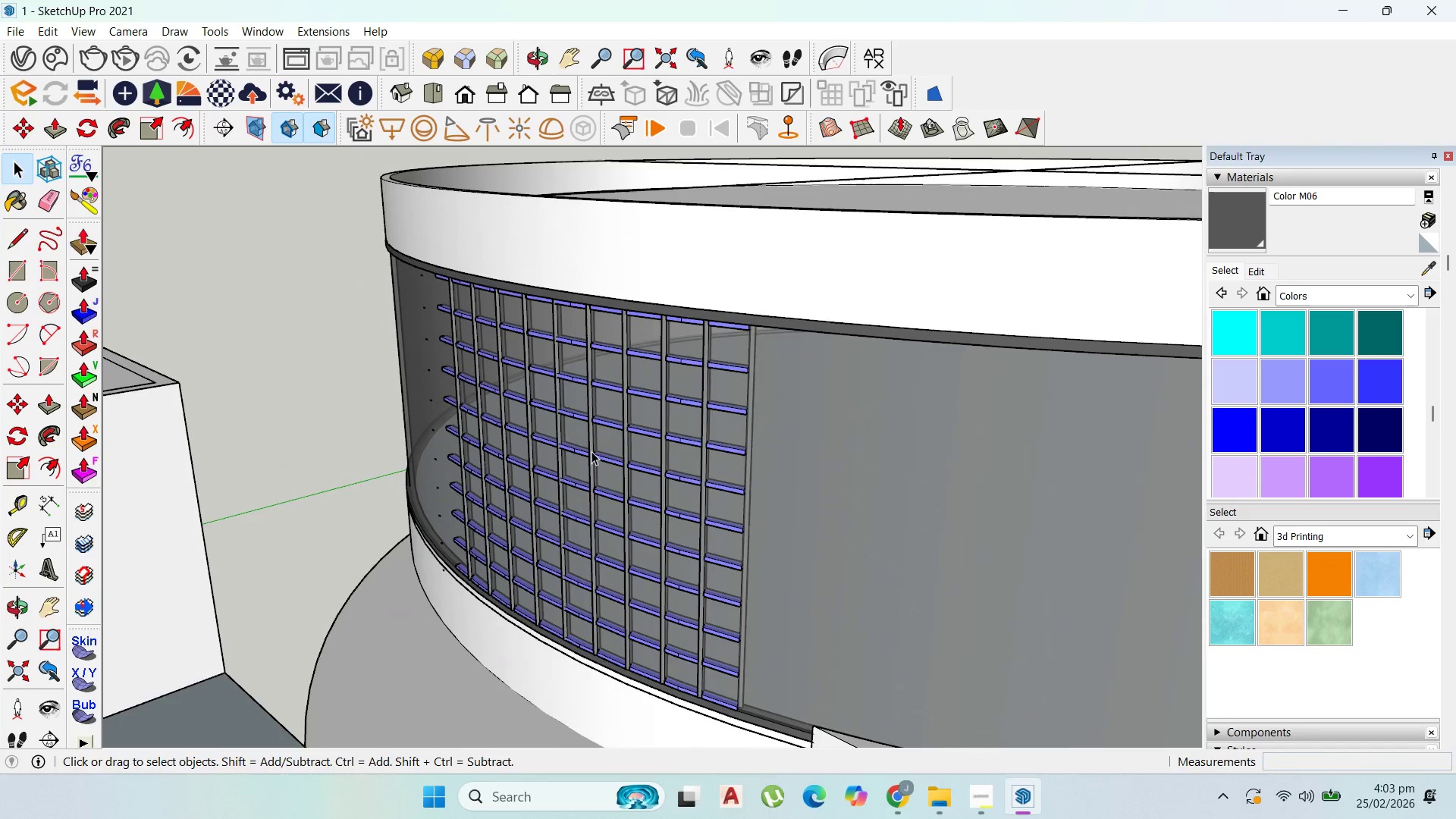 
key(Control+Z)
 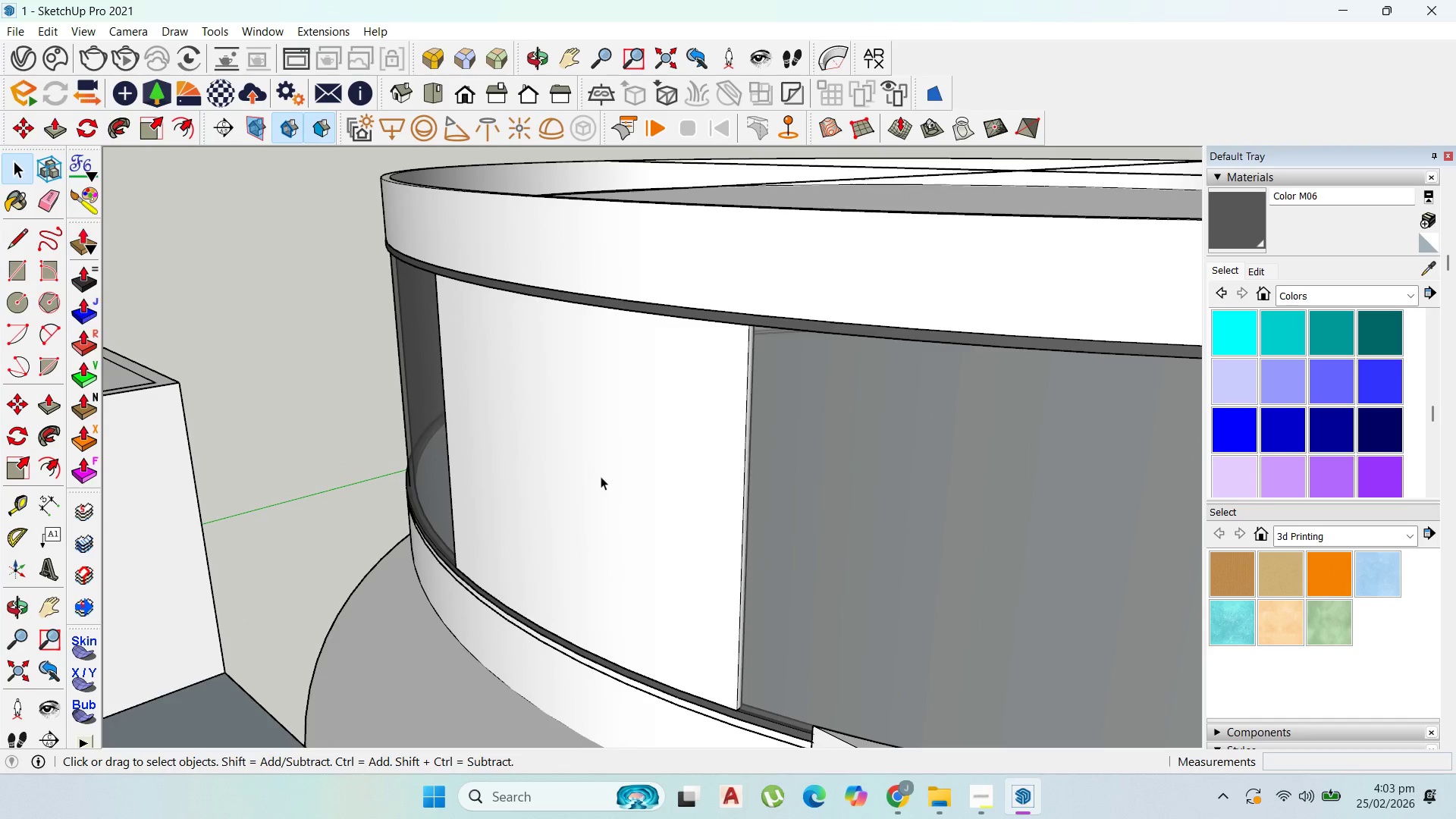 
left_click([608, 490])
 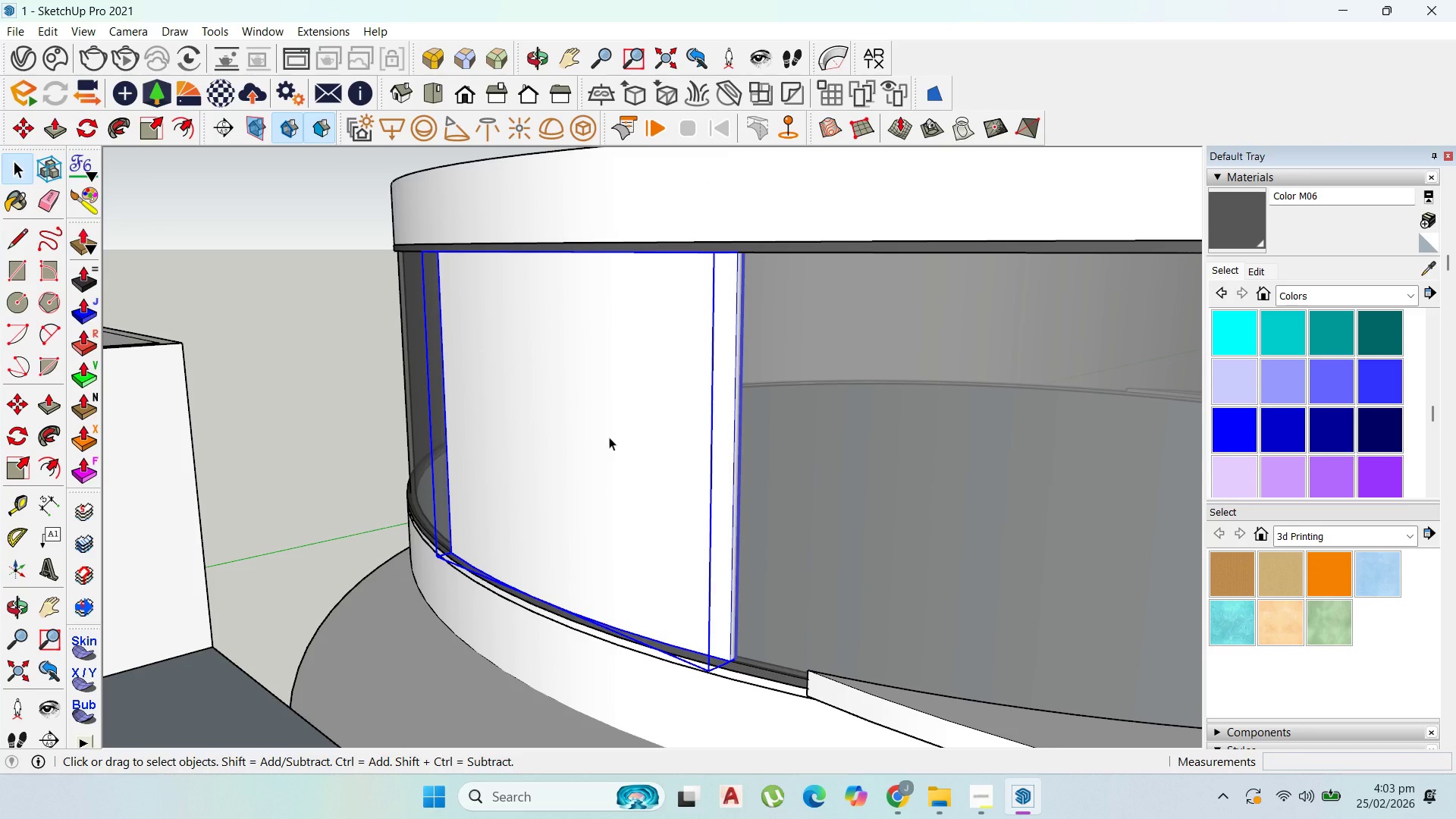 
key(Control+S)
 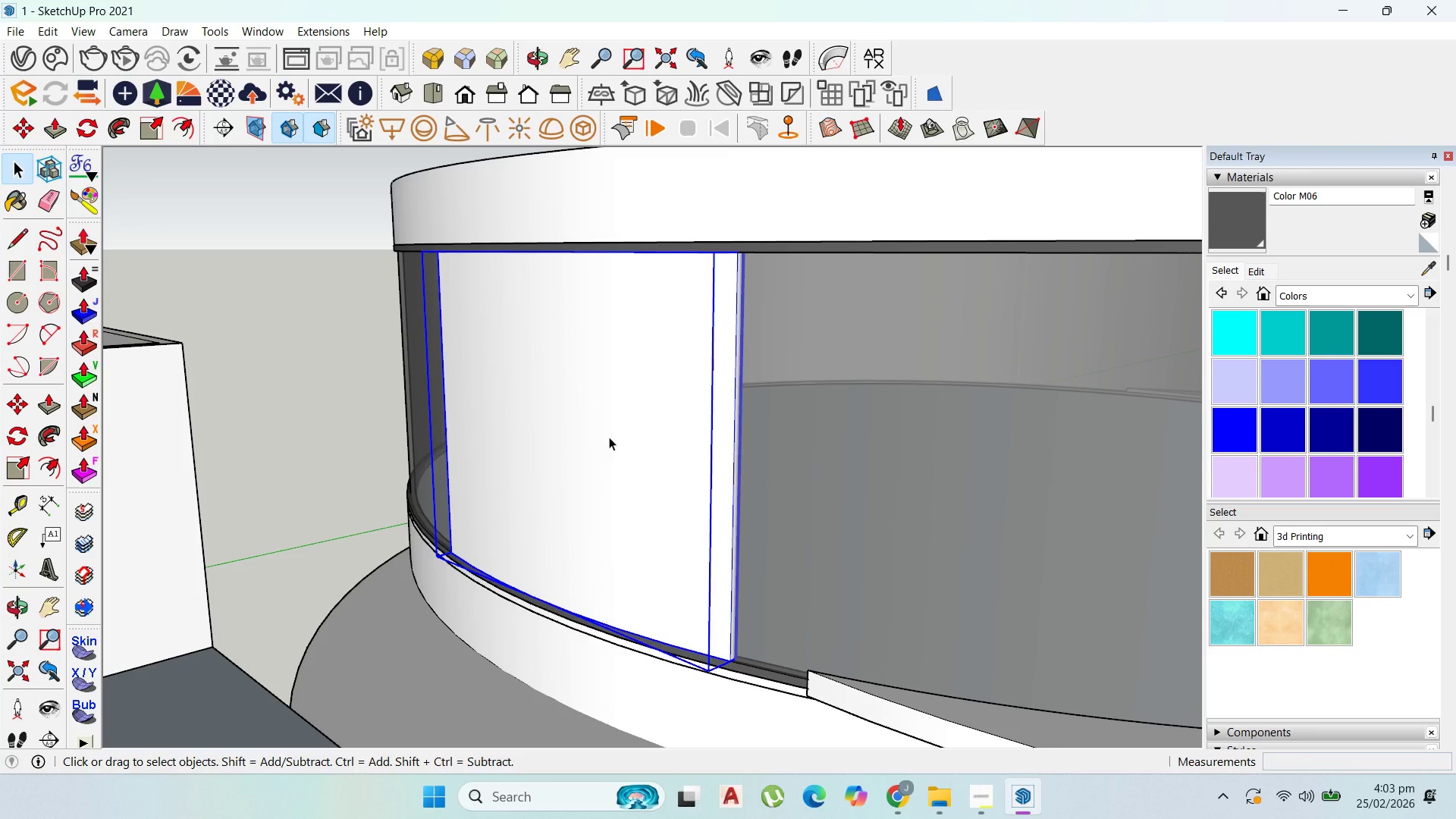 
wait(5.28)
 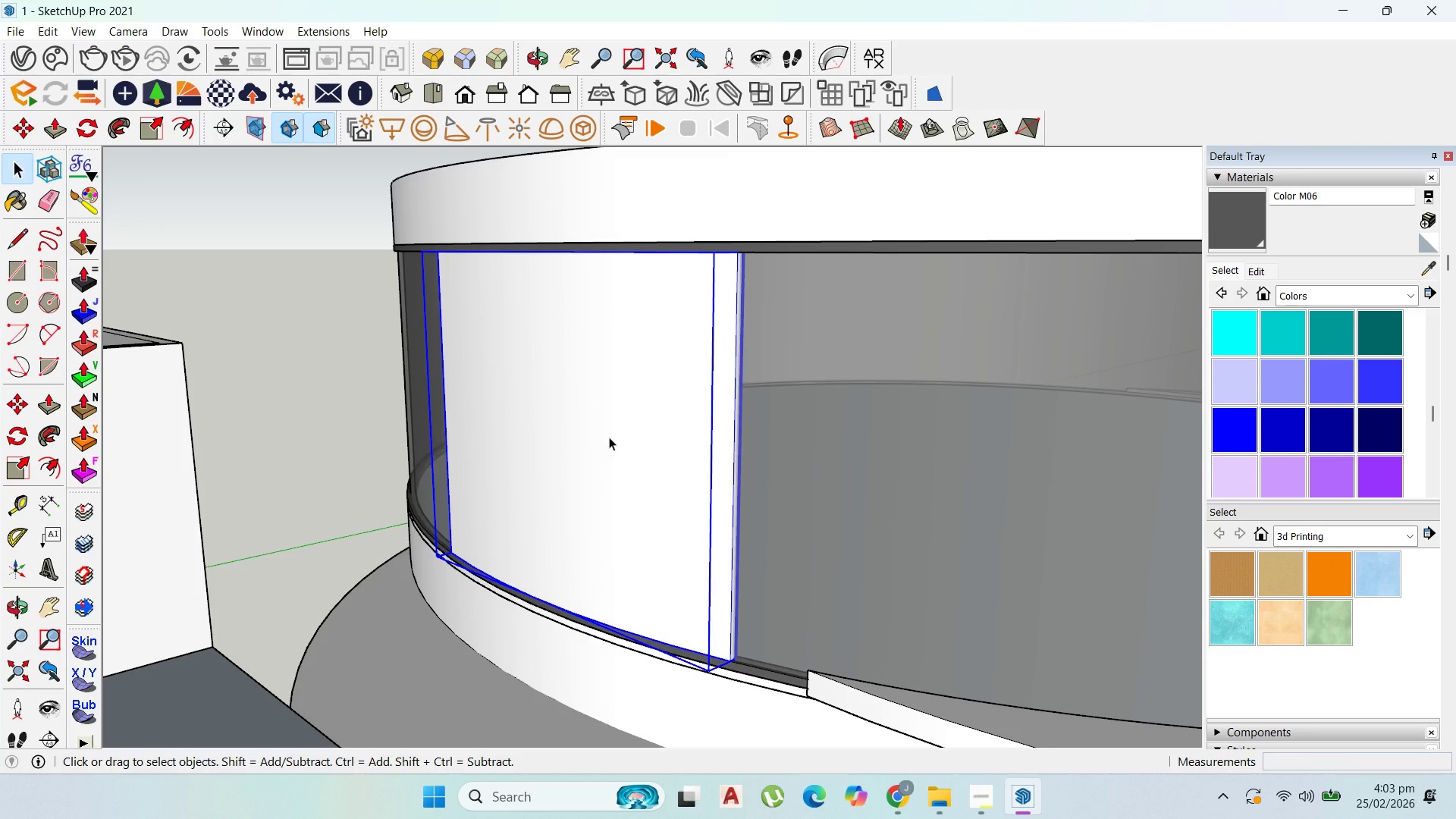 
scroll: coordinate [689, 526], scroll_direction: down, amount: 5.0
 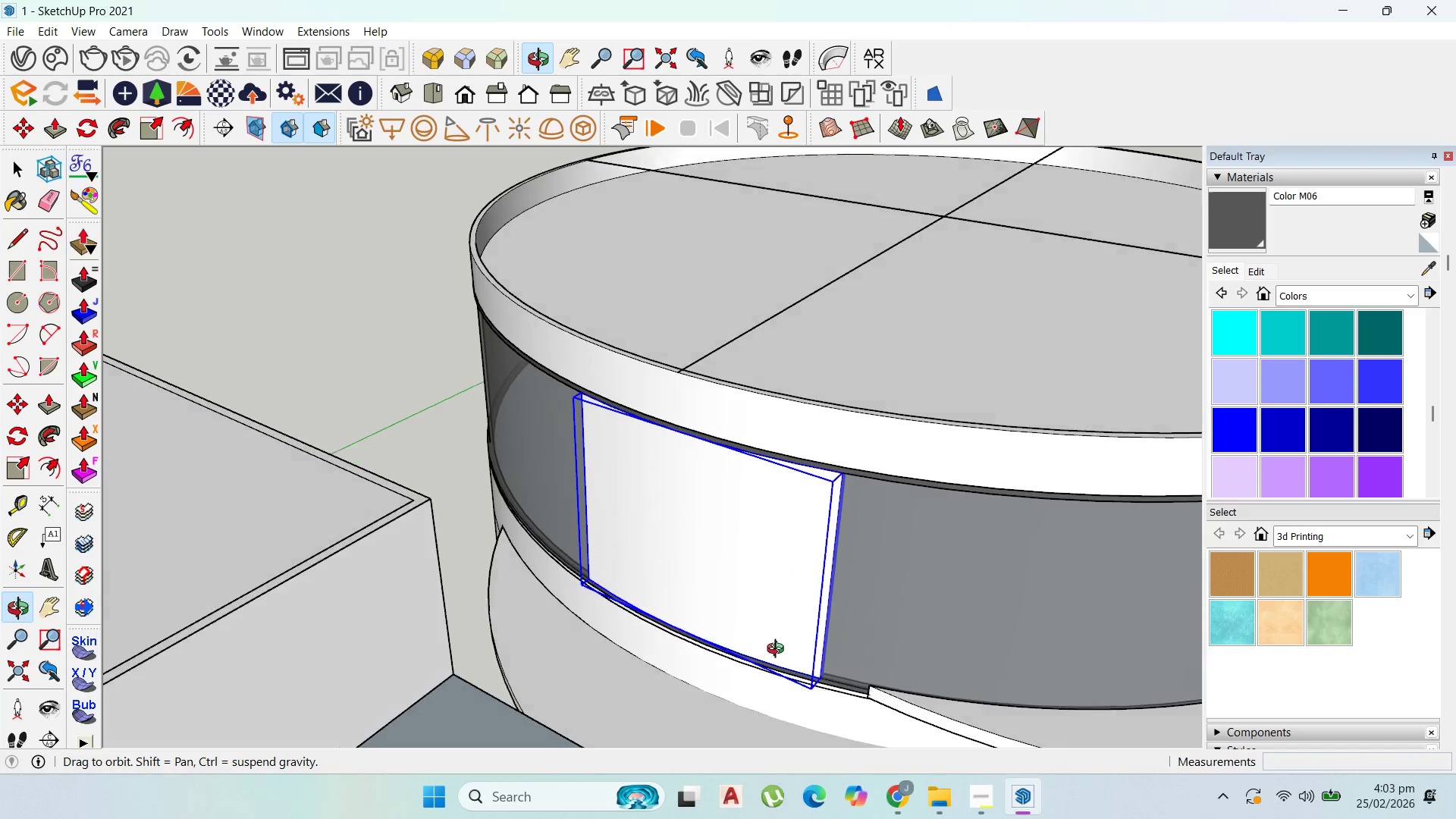 
scroll: coordinate [758, 573], scroll_direction: up, amount: 4.0
 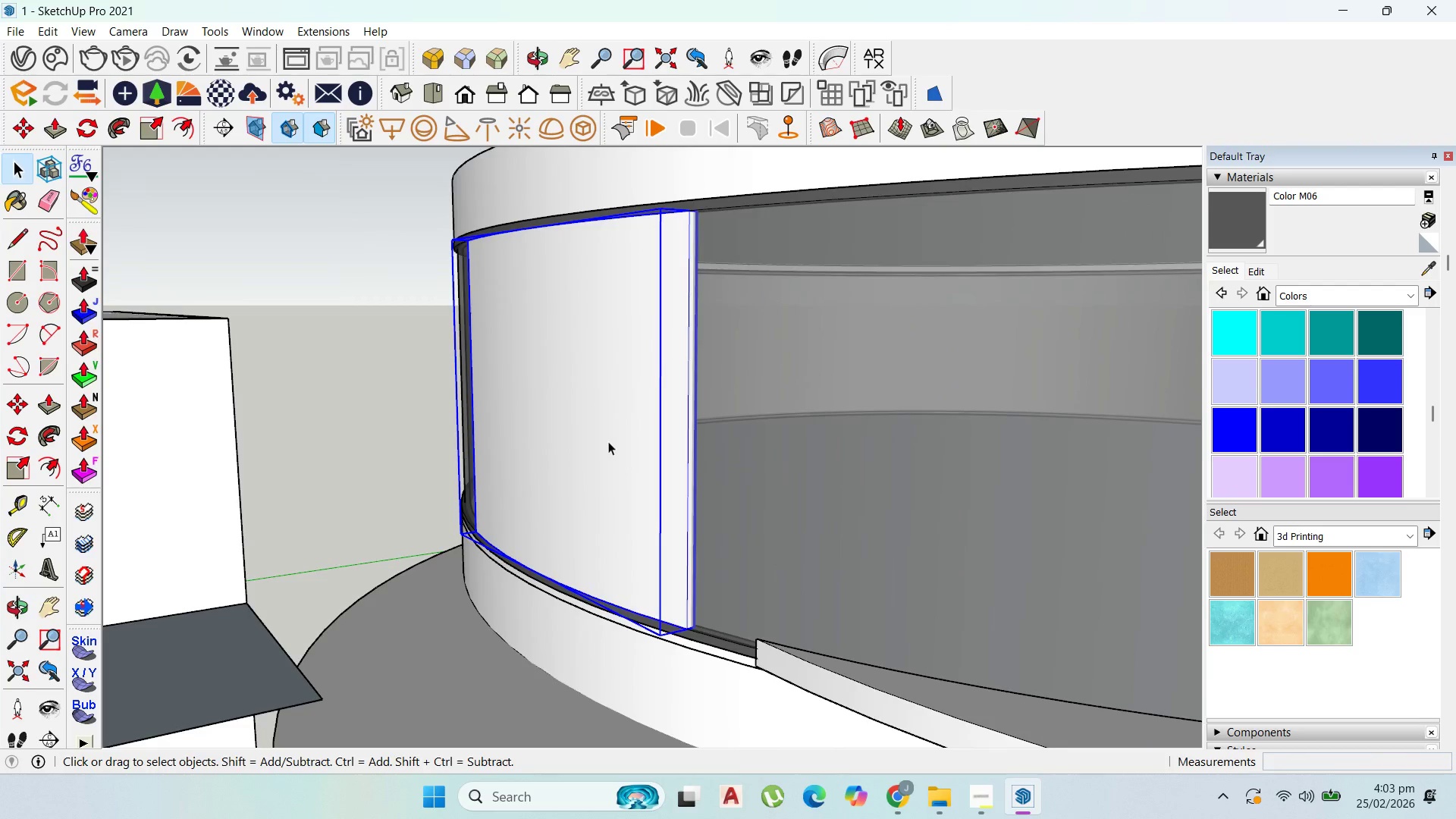 
scroll: coordinate [641, 469], scroll_direction: down, amount: 19.0
 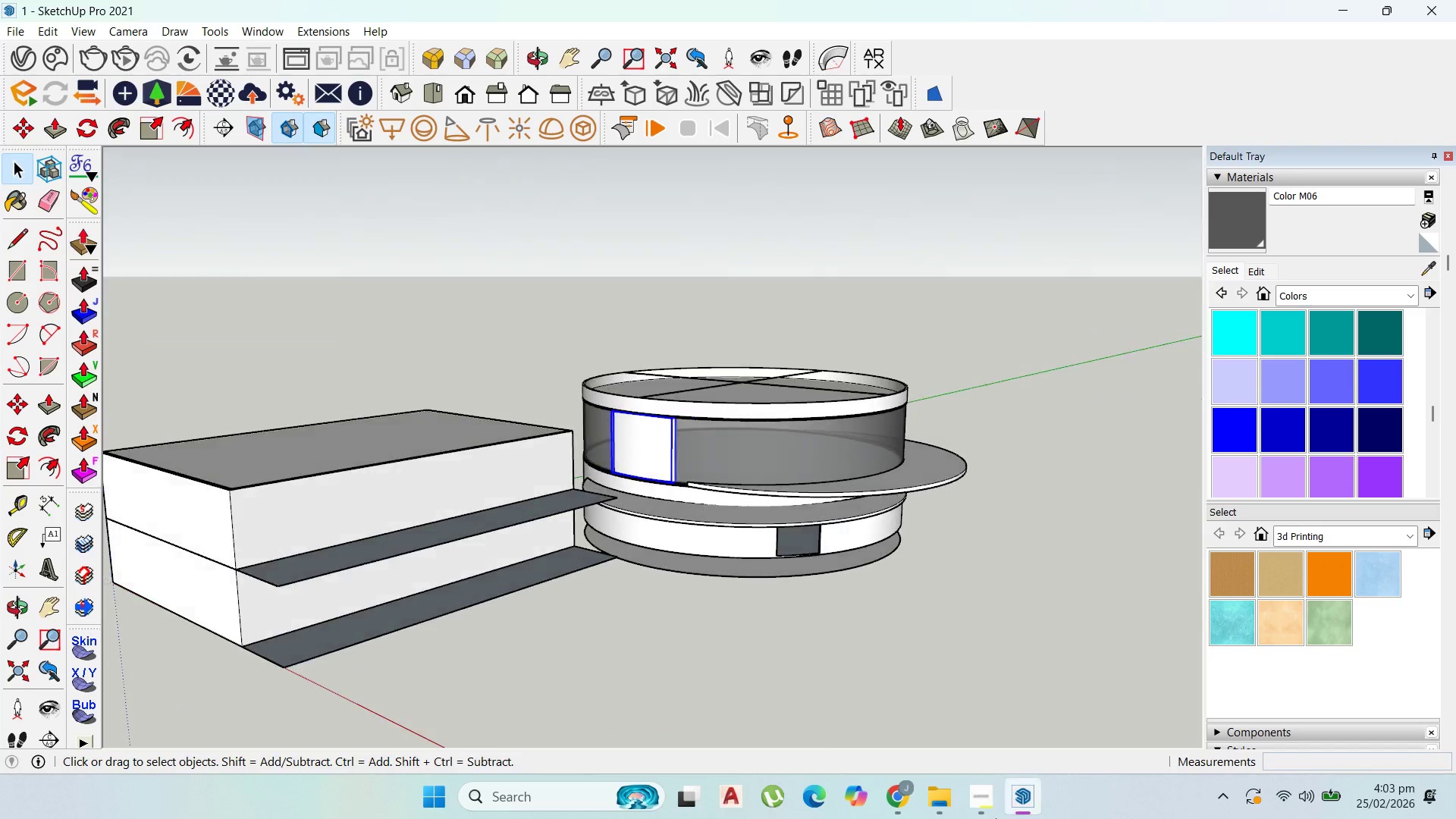 
left_click([976, 813])